 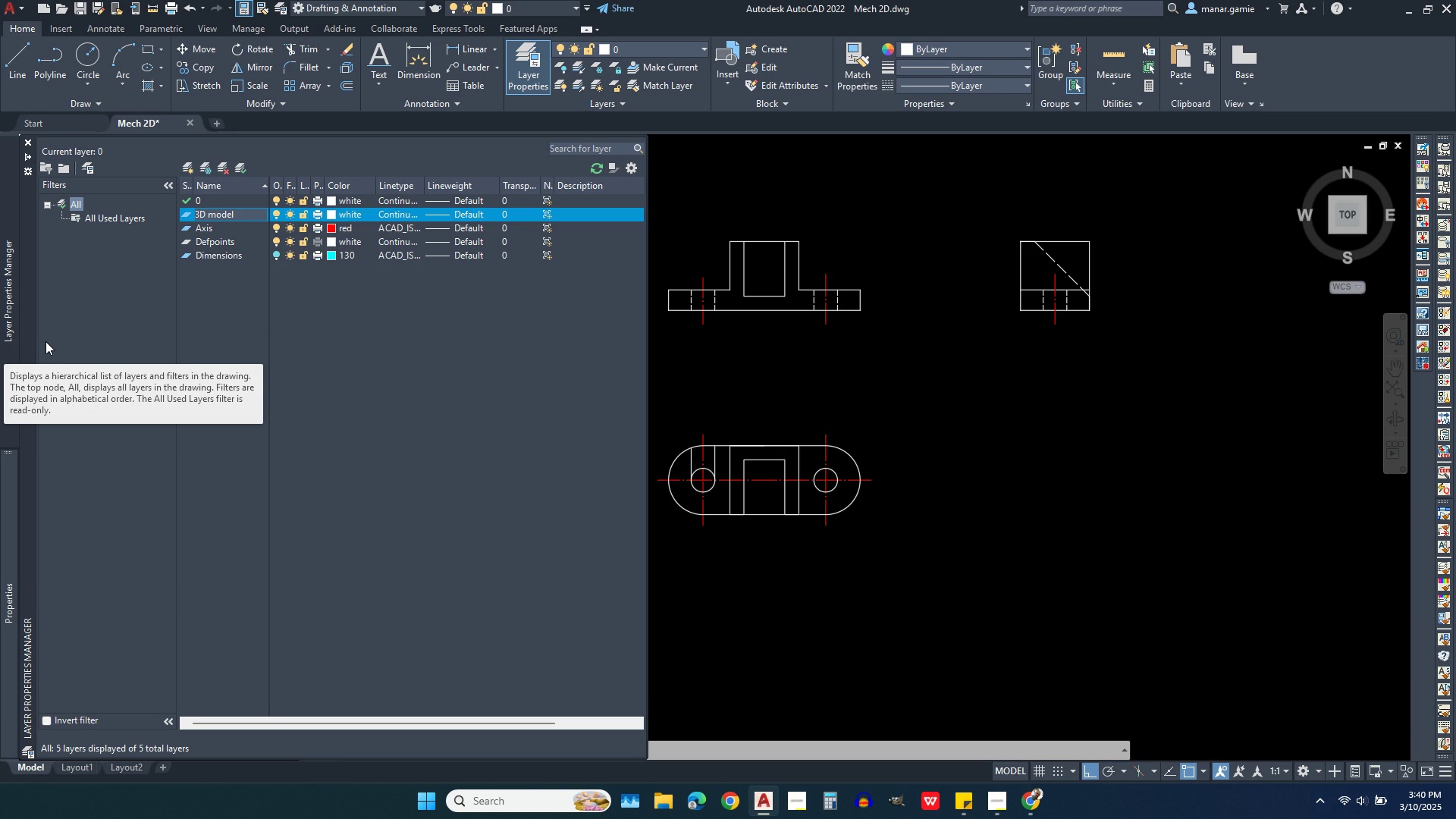 
left_click([372, 296])
 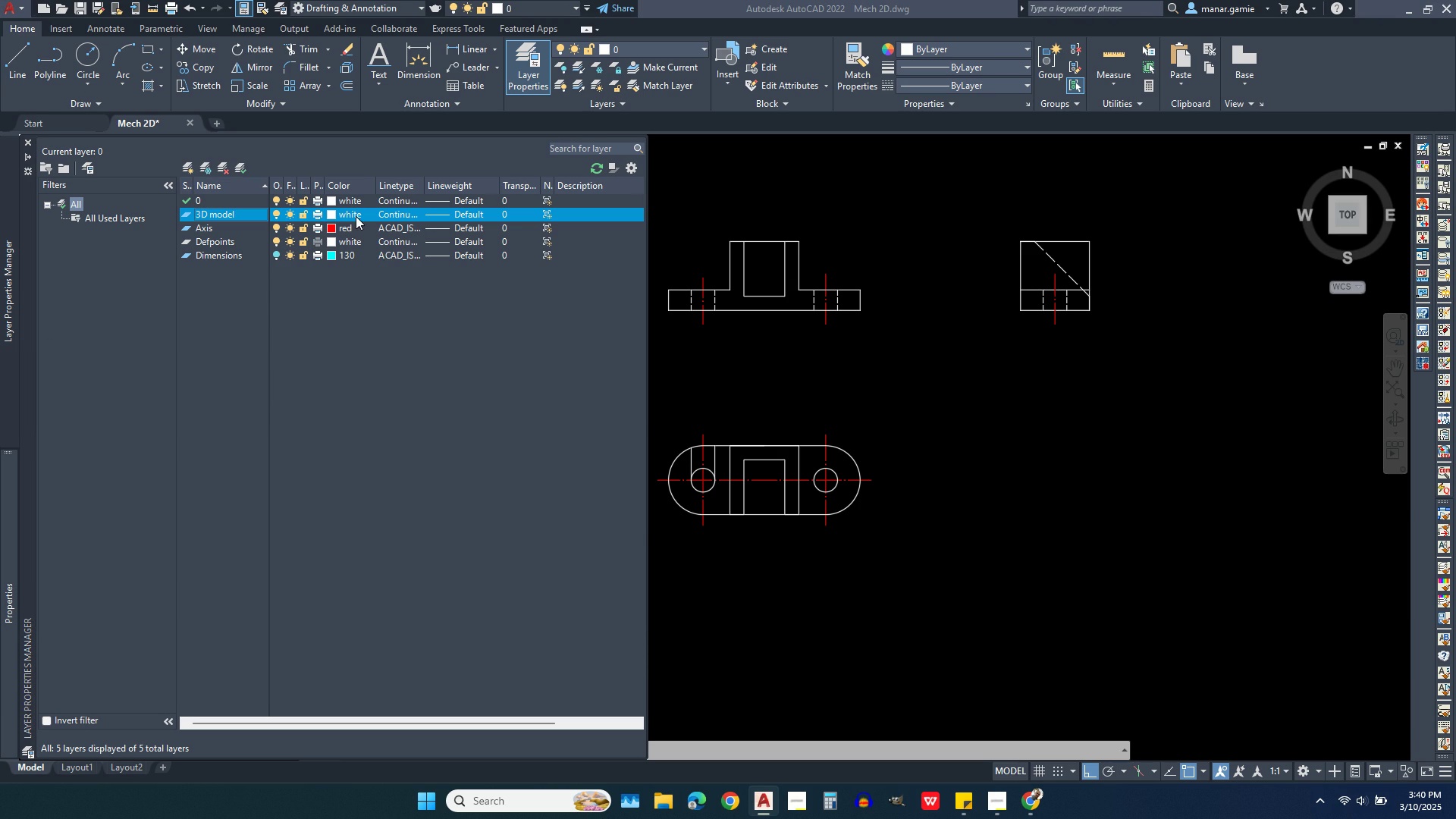 
left_click([356, 216])
 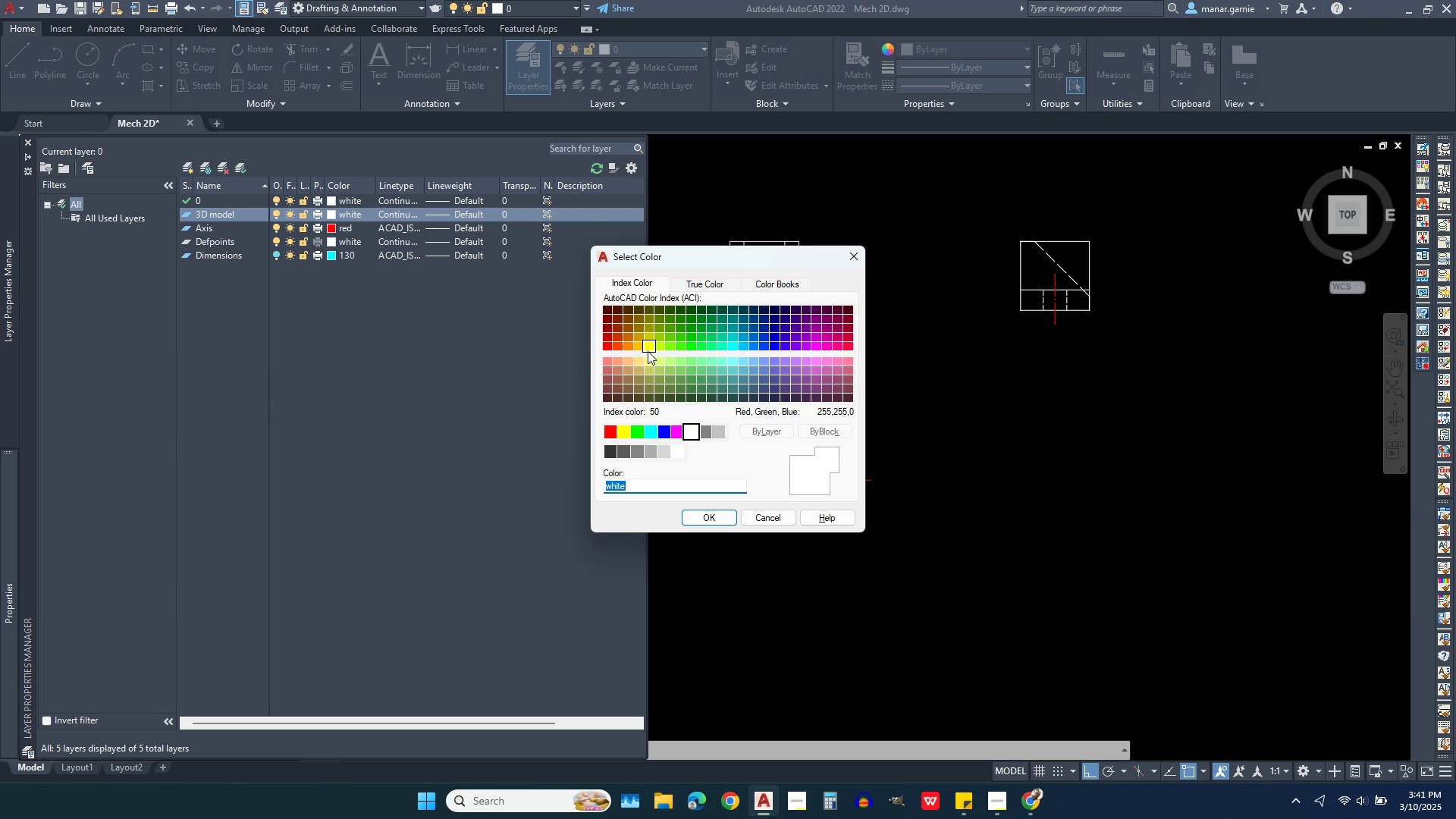 
left_click([650, 347])
 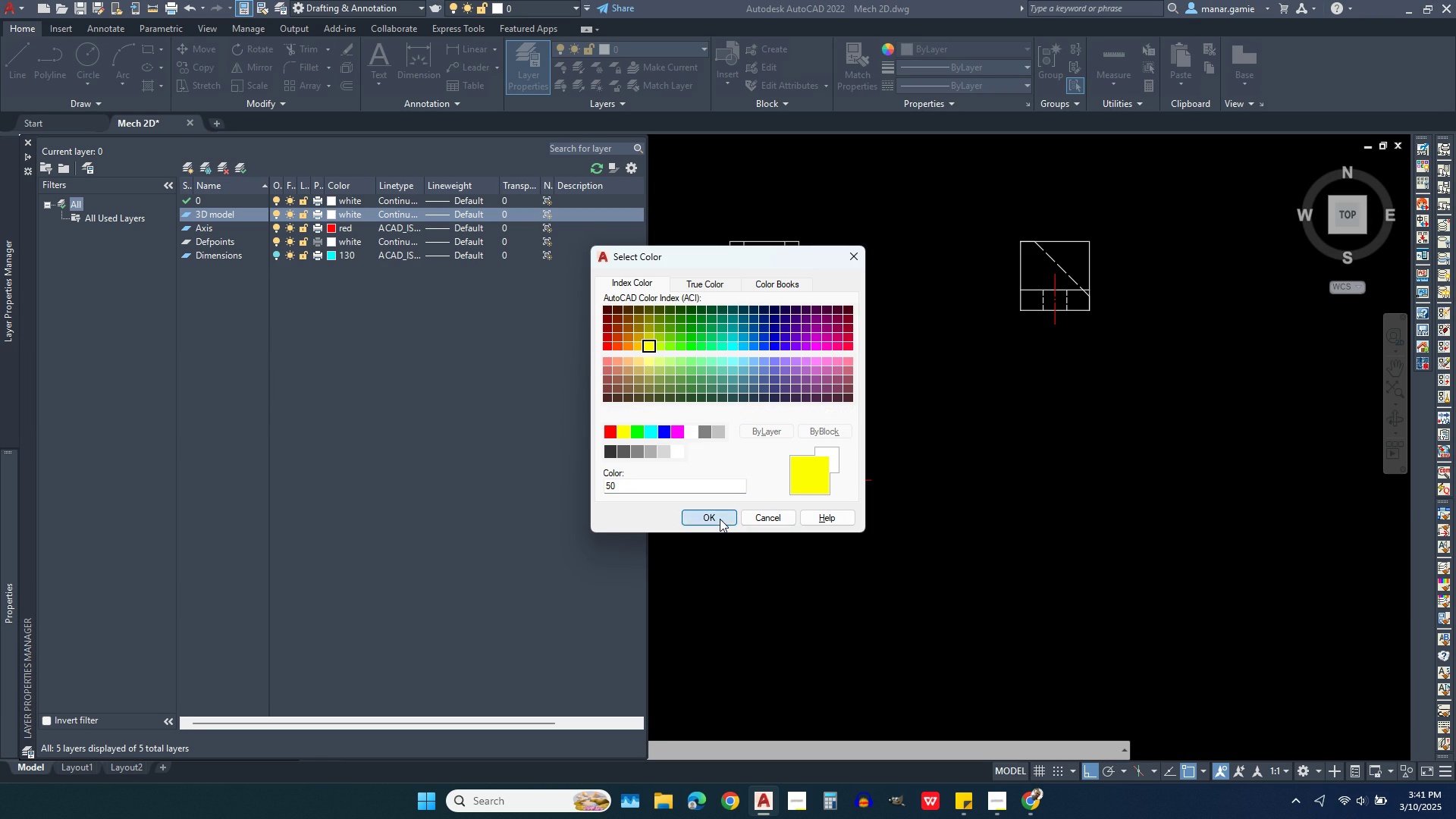 
left_click([720, 519])
 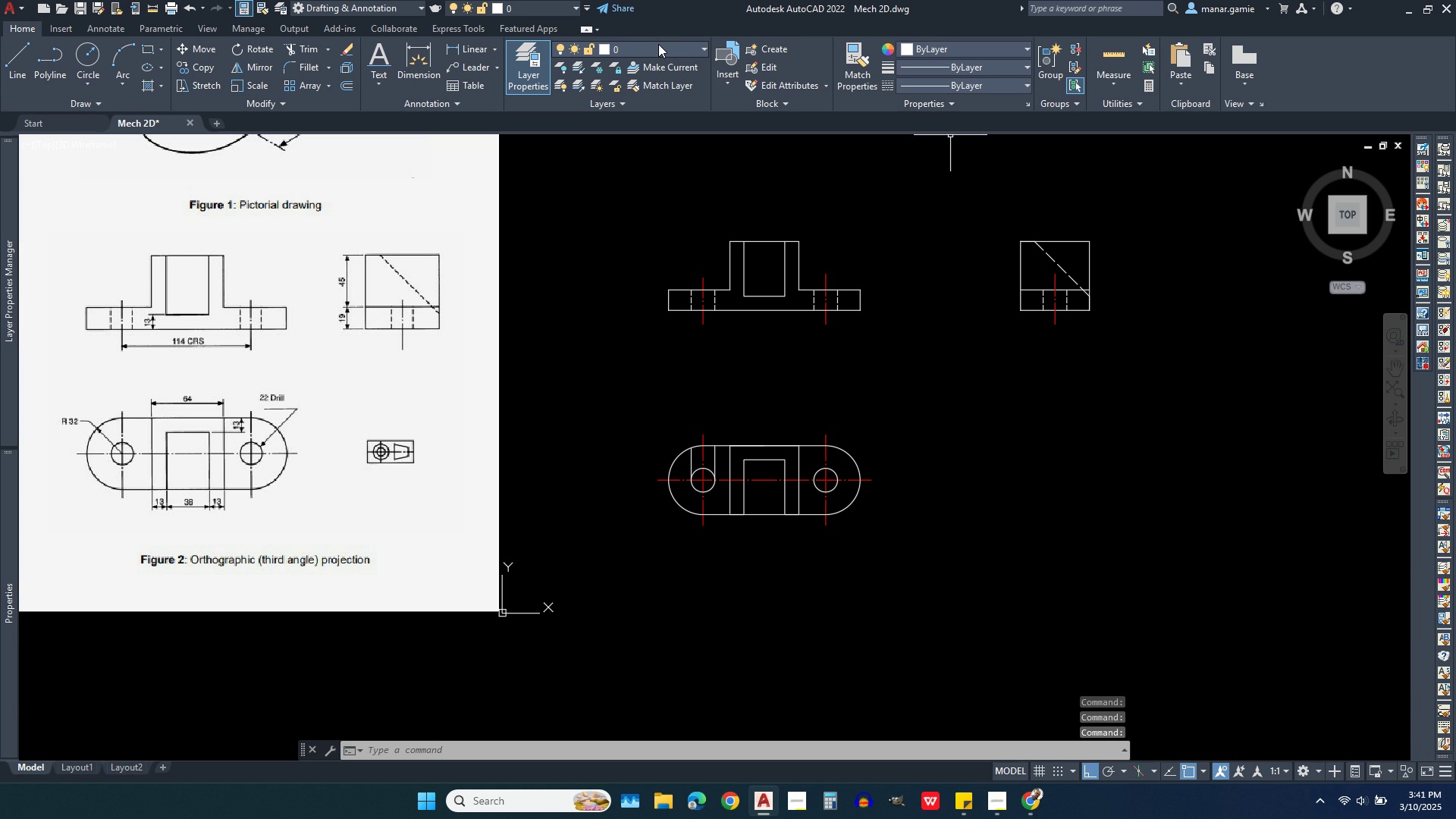 
scroll: coordinate [823, 434], scroll_direction: up, amount: 1.0
 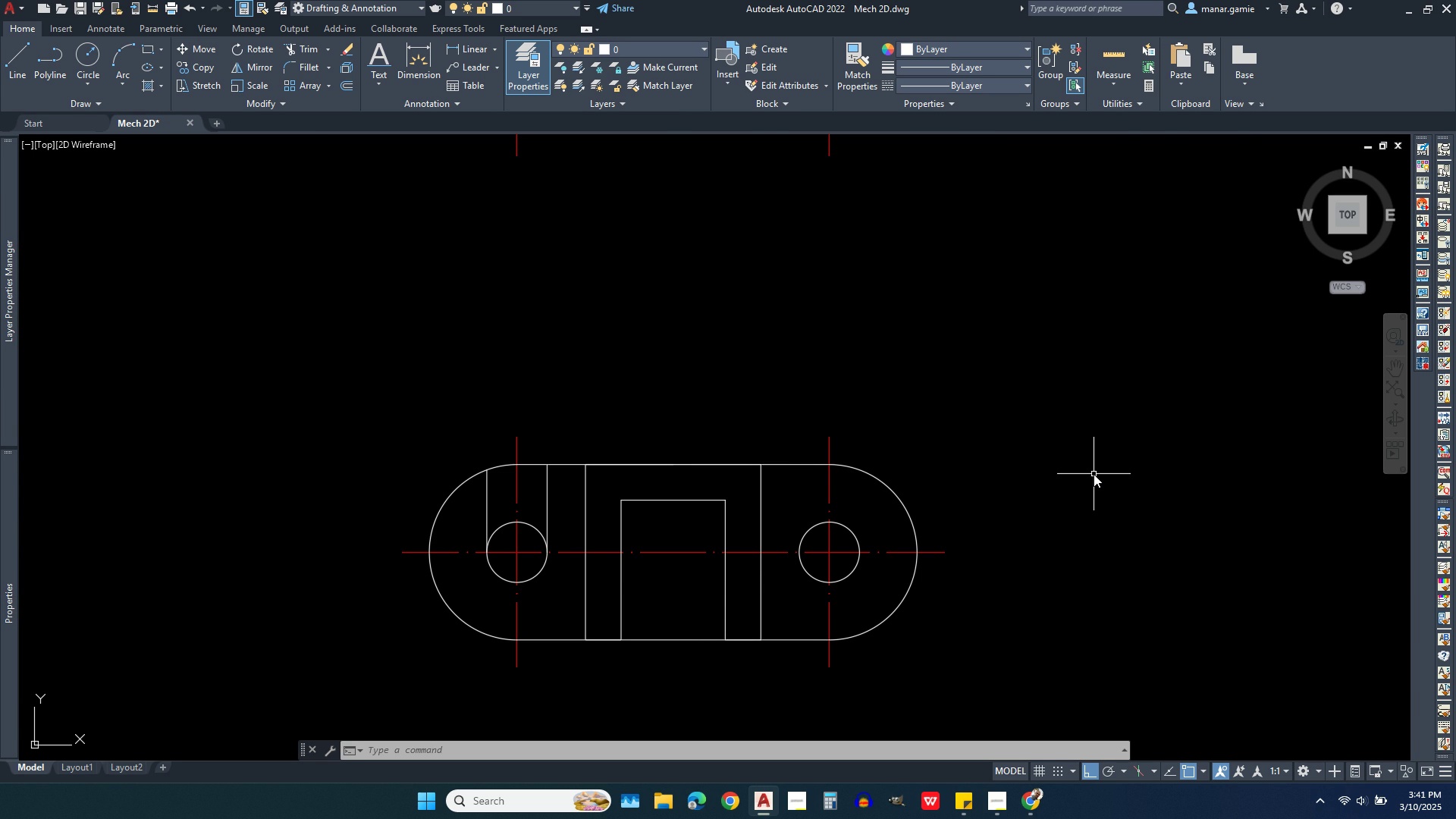 
wait(9.81)
 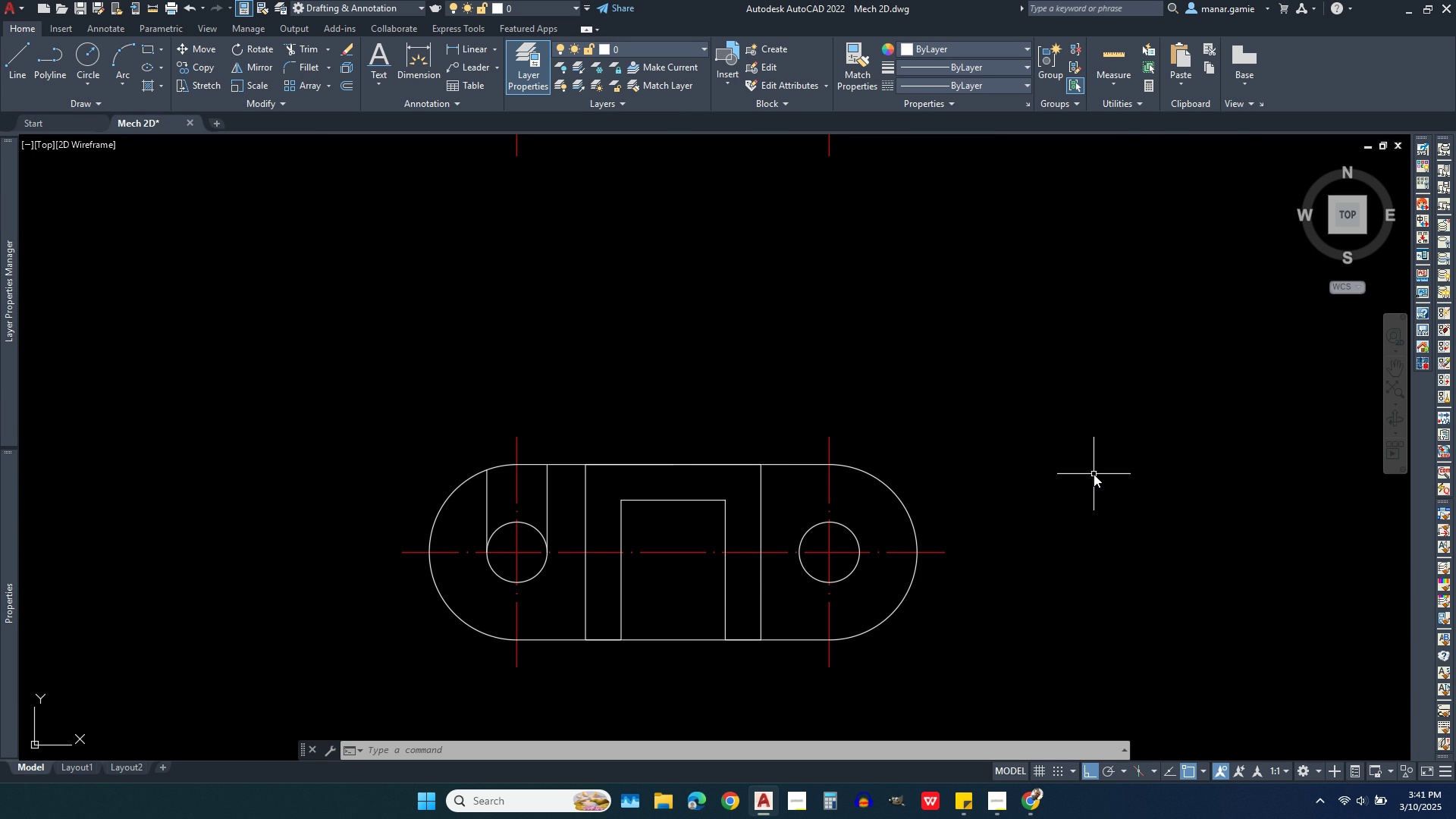 
left_click([656, 44])
 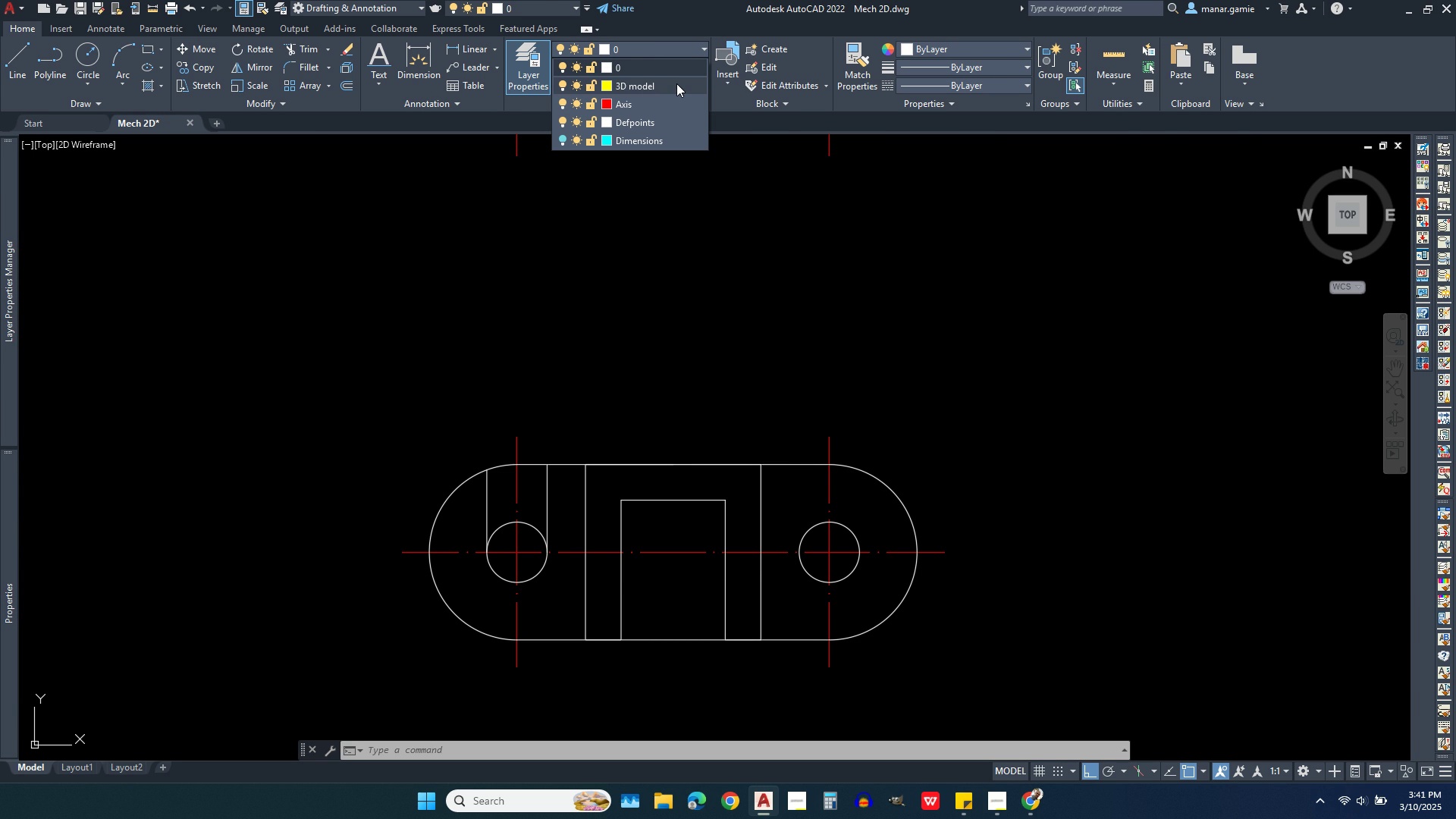 
wait(6.55)
 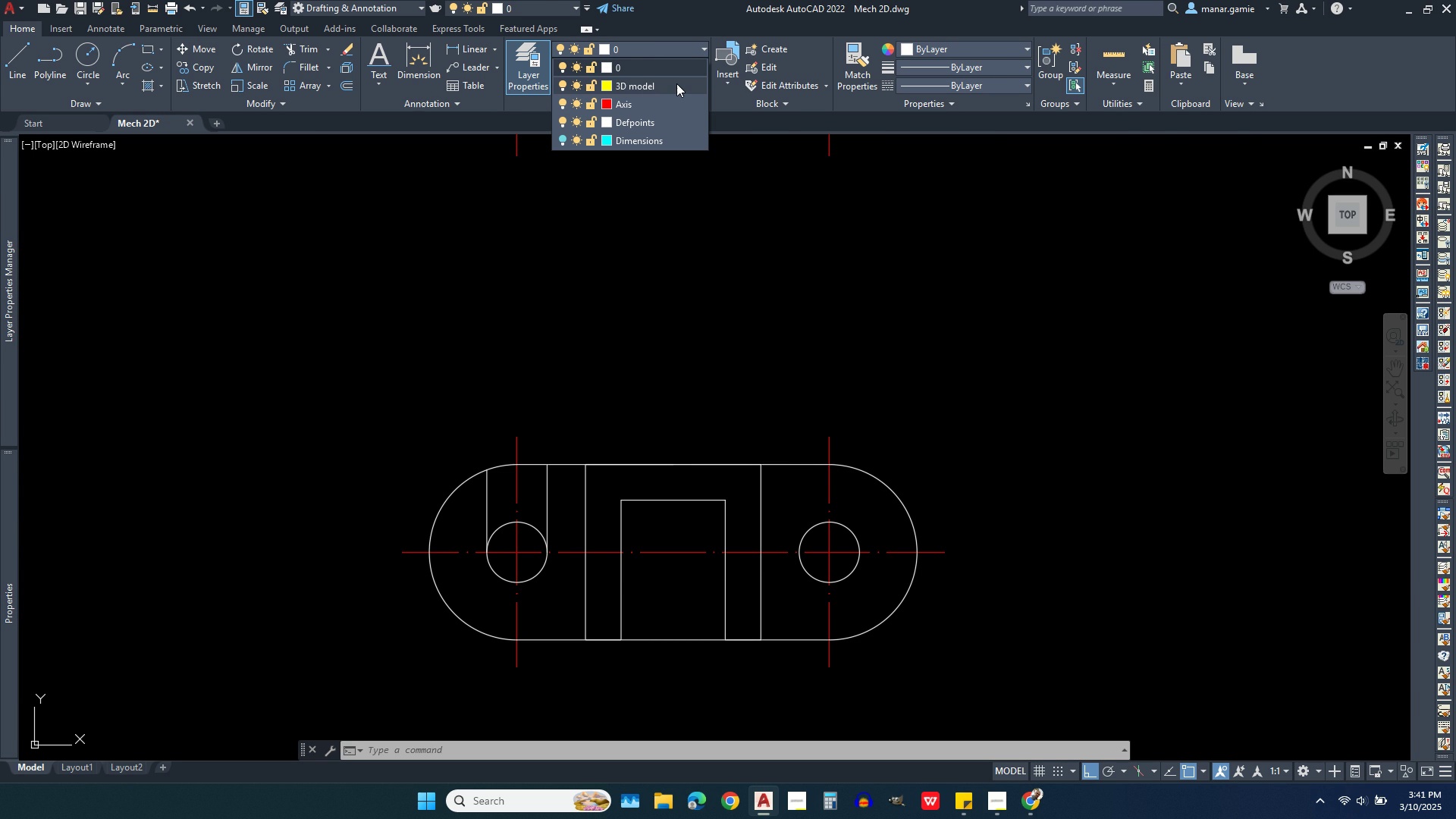 
left_click([676, 83])
 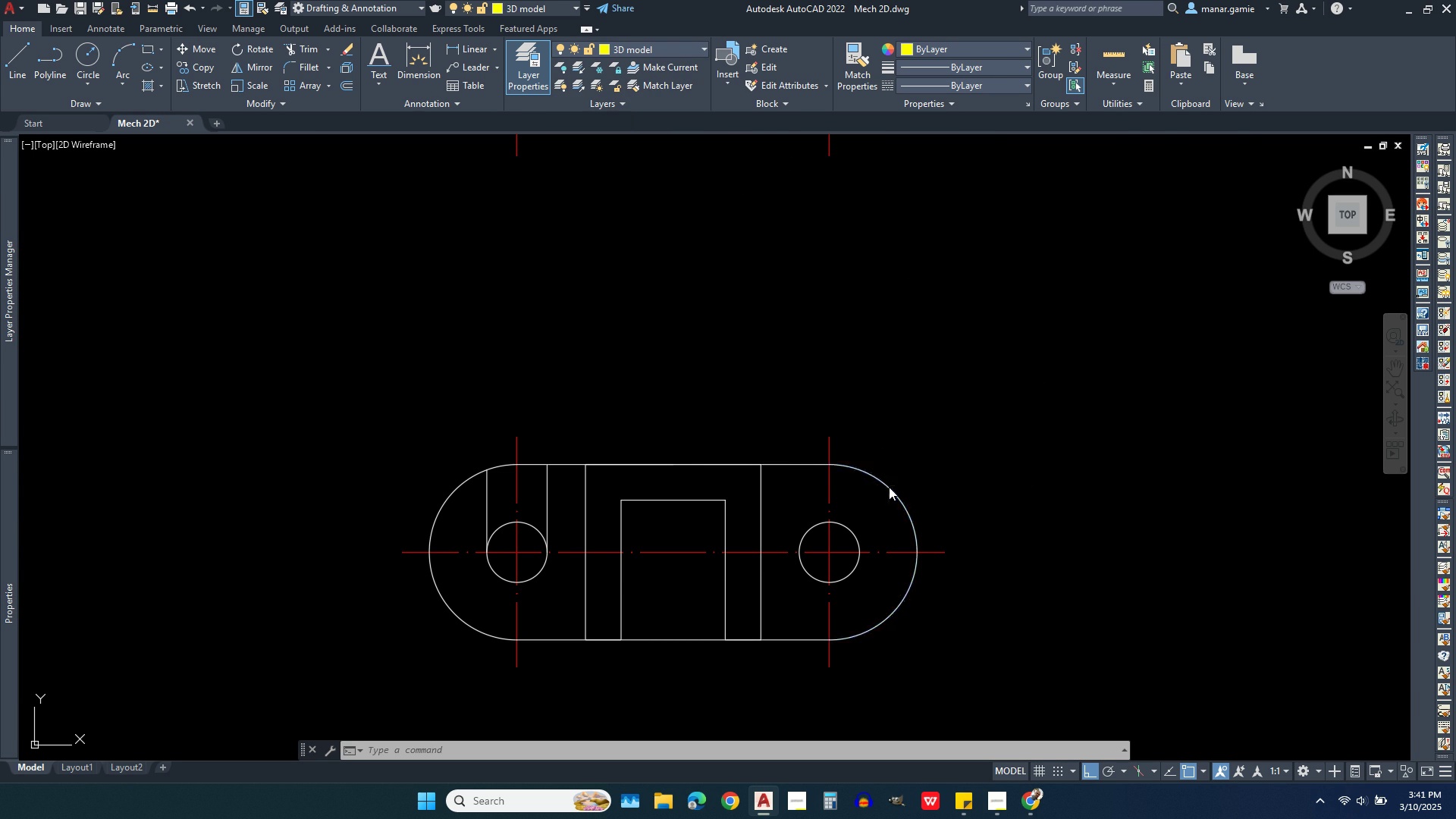 
left_click([889, 487])
 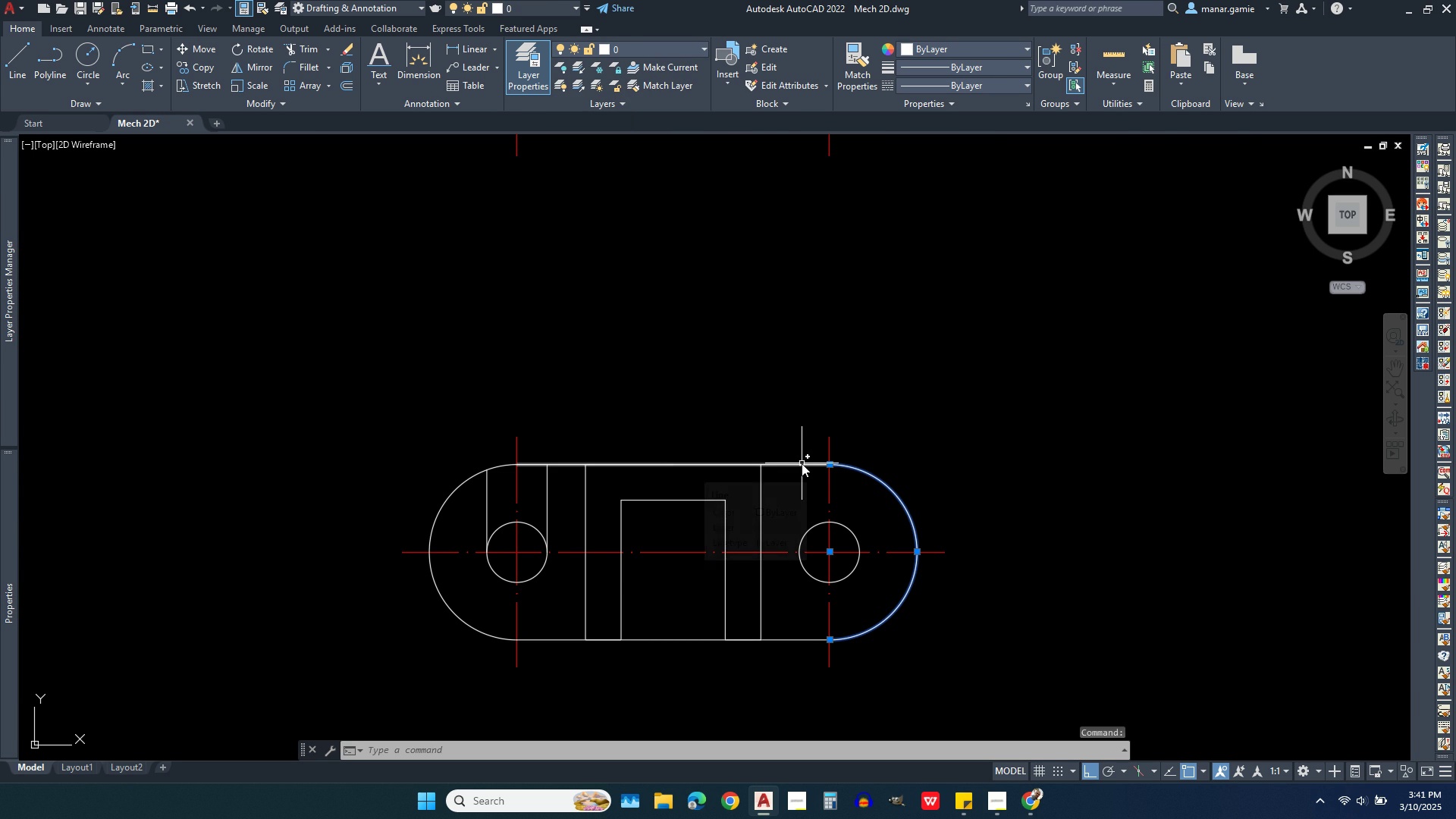 
left_click([802, 463])
 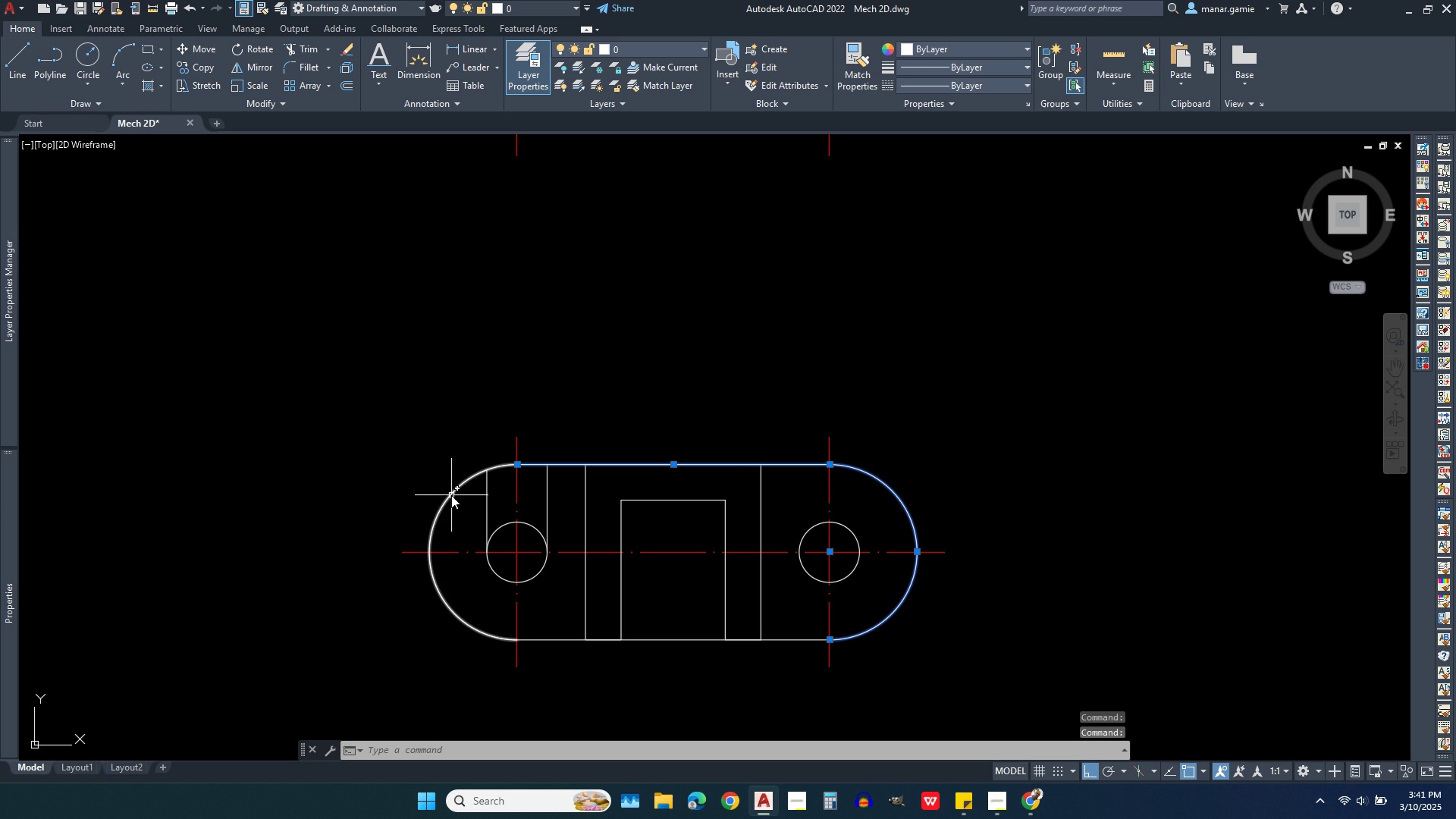 
left_click([451, 495])
 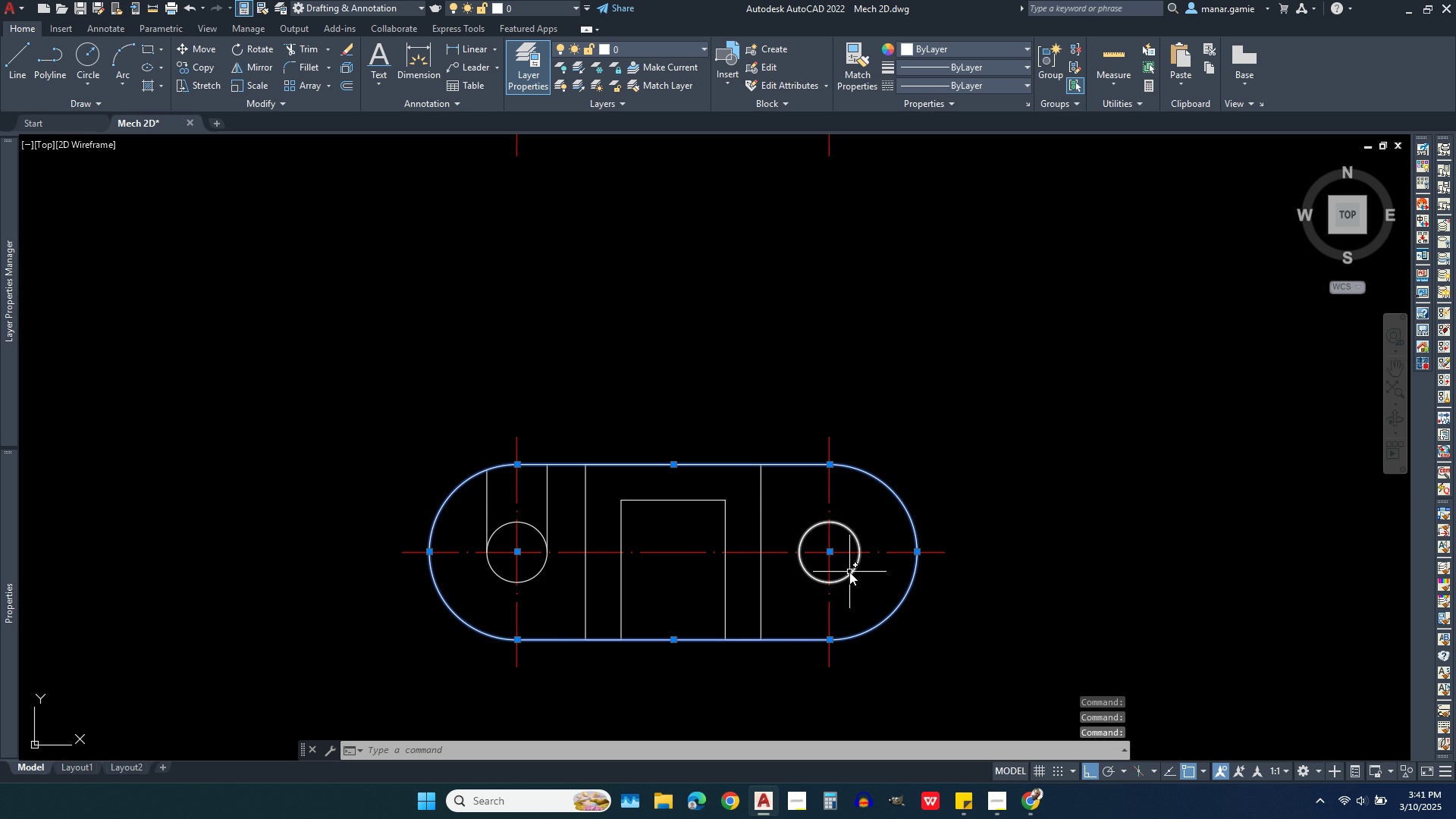 
wait(5.96)
 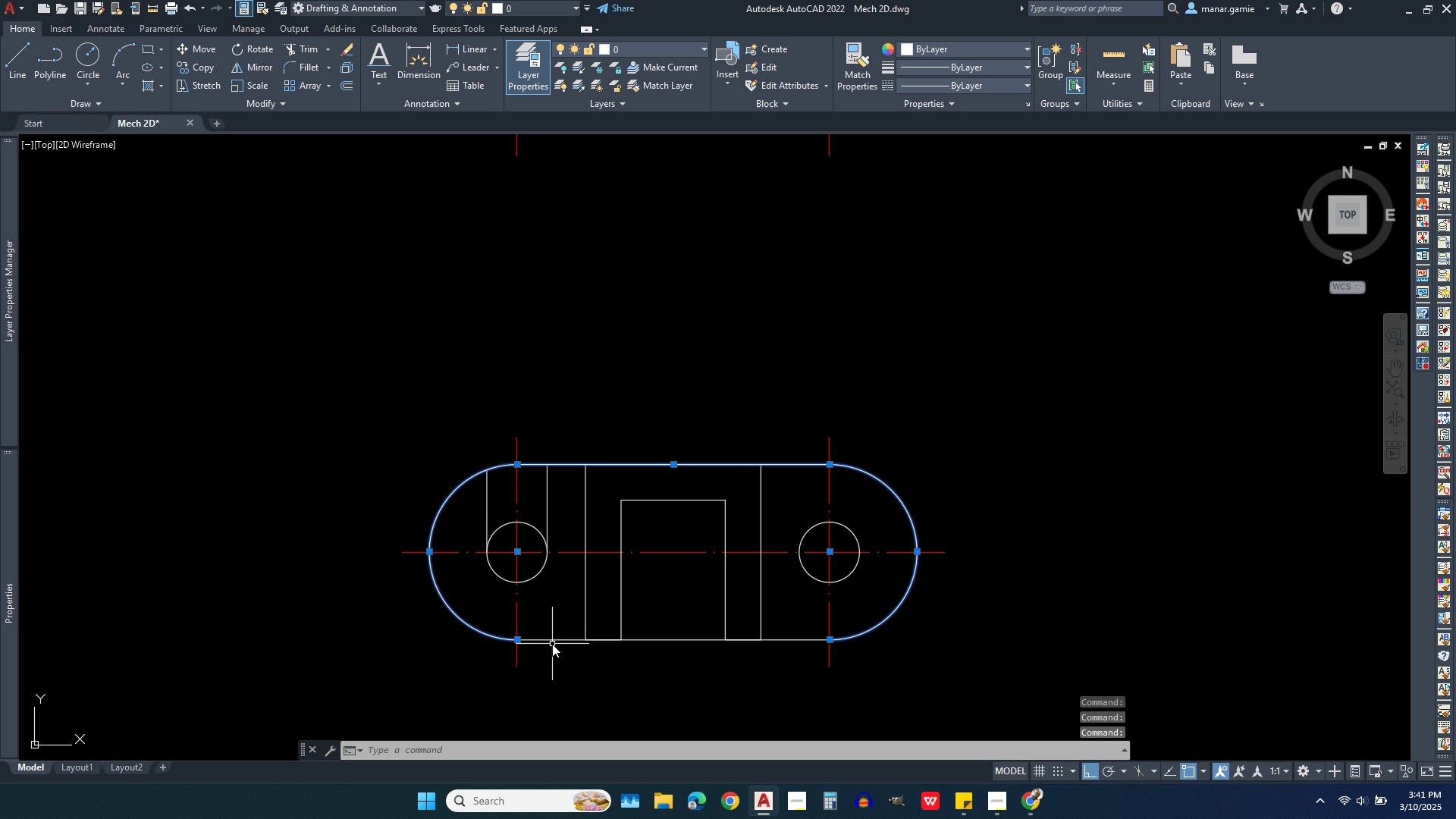 
left_click([849, 572])
 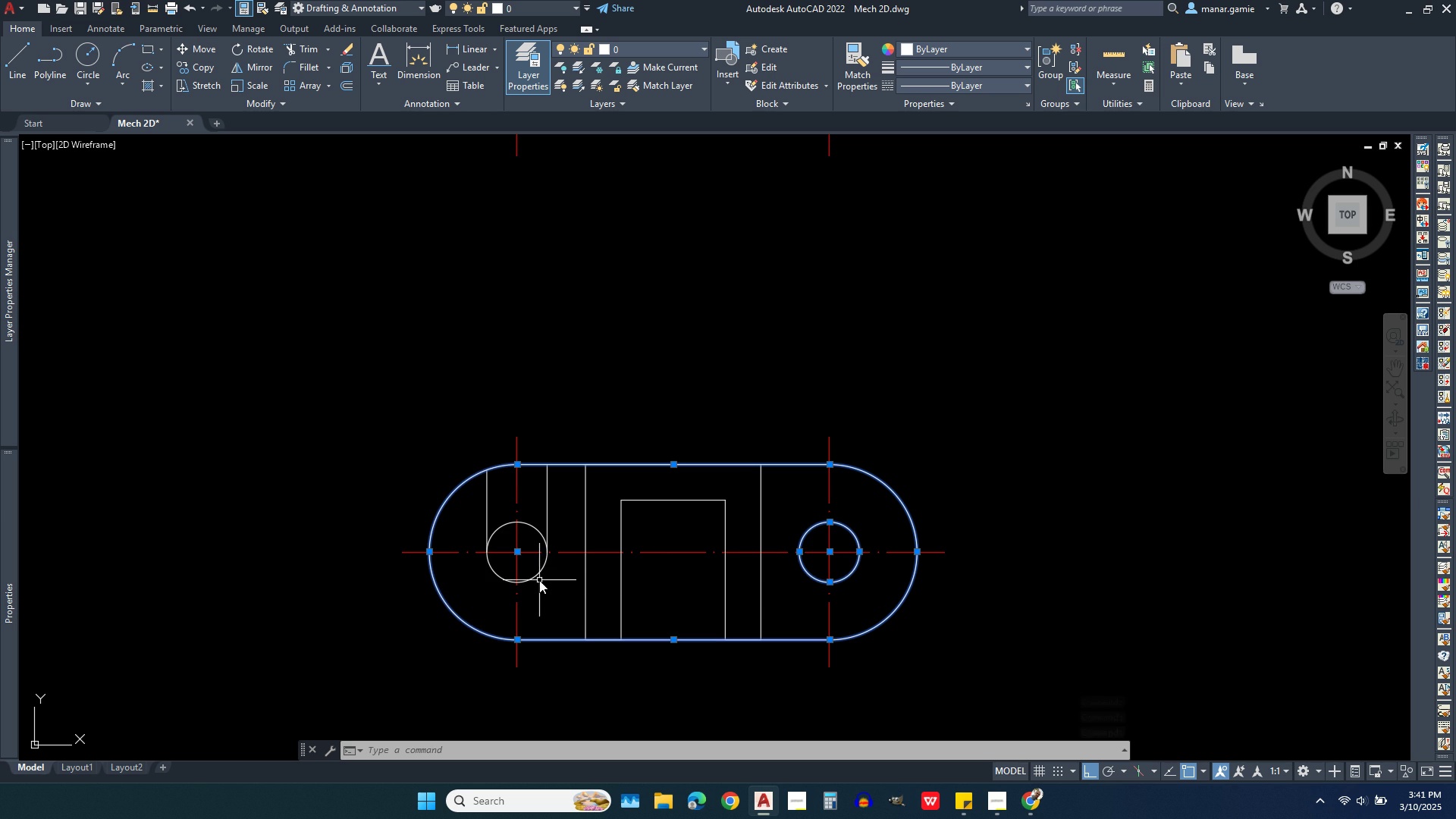 
wait(7.49)
 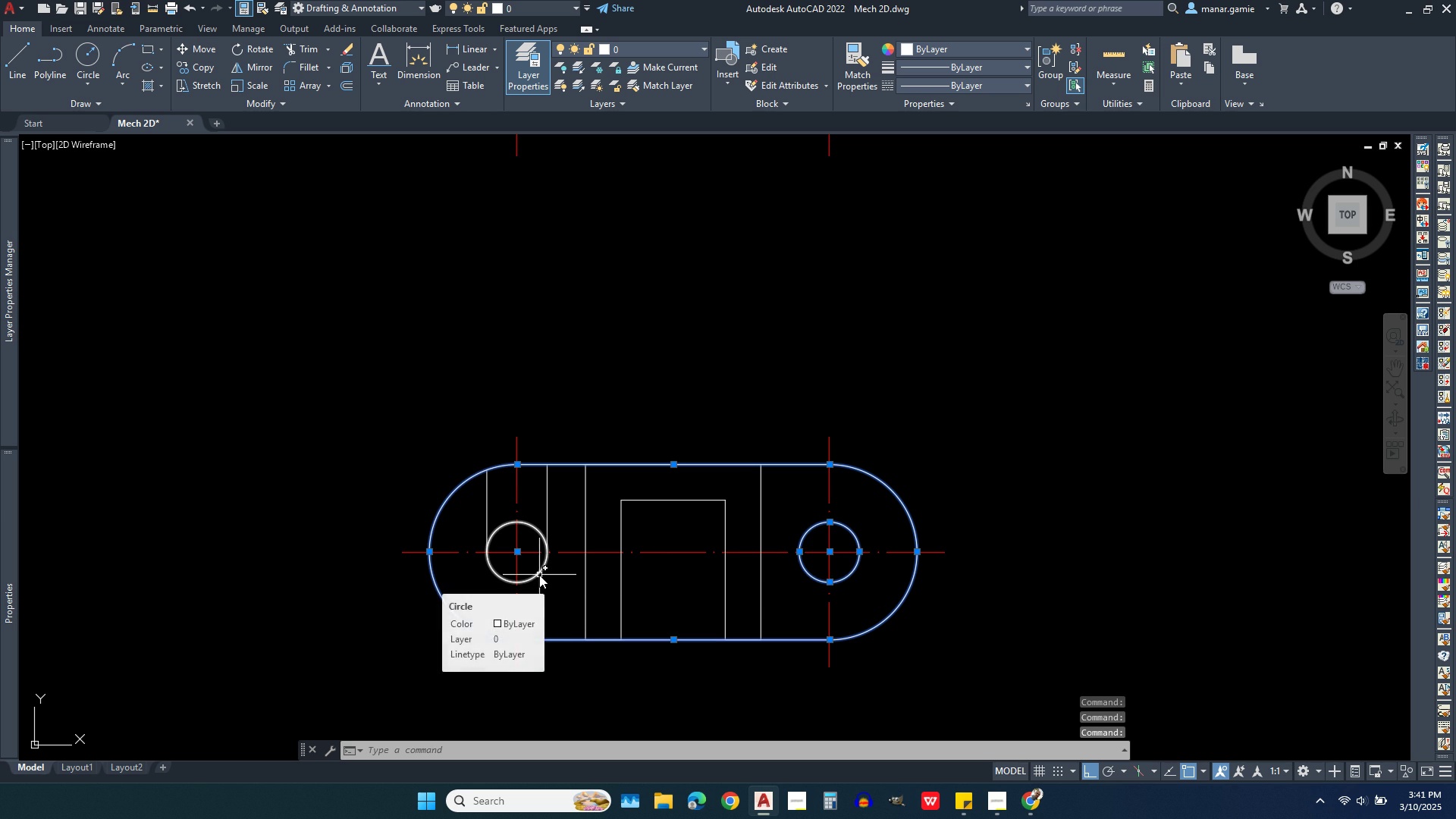 
left_click([539, 575])
 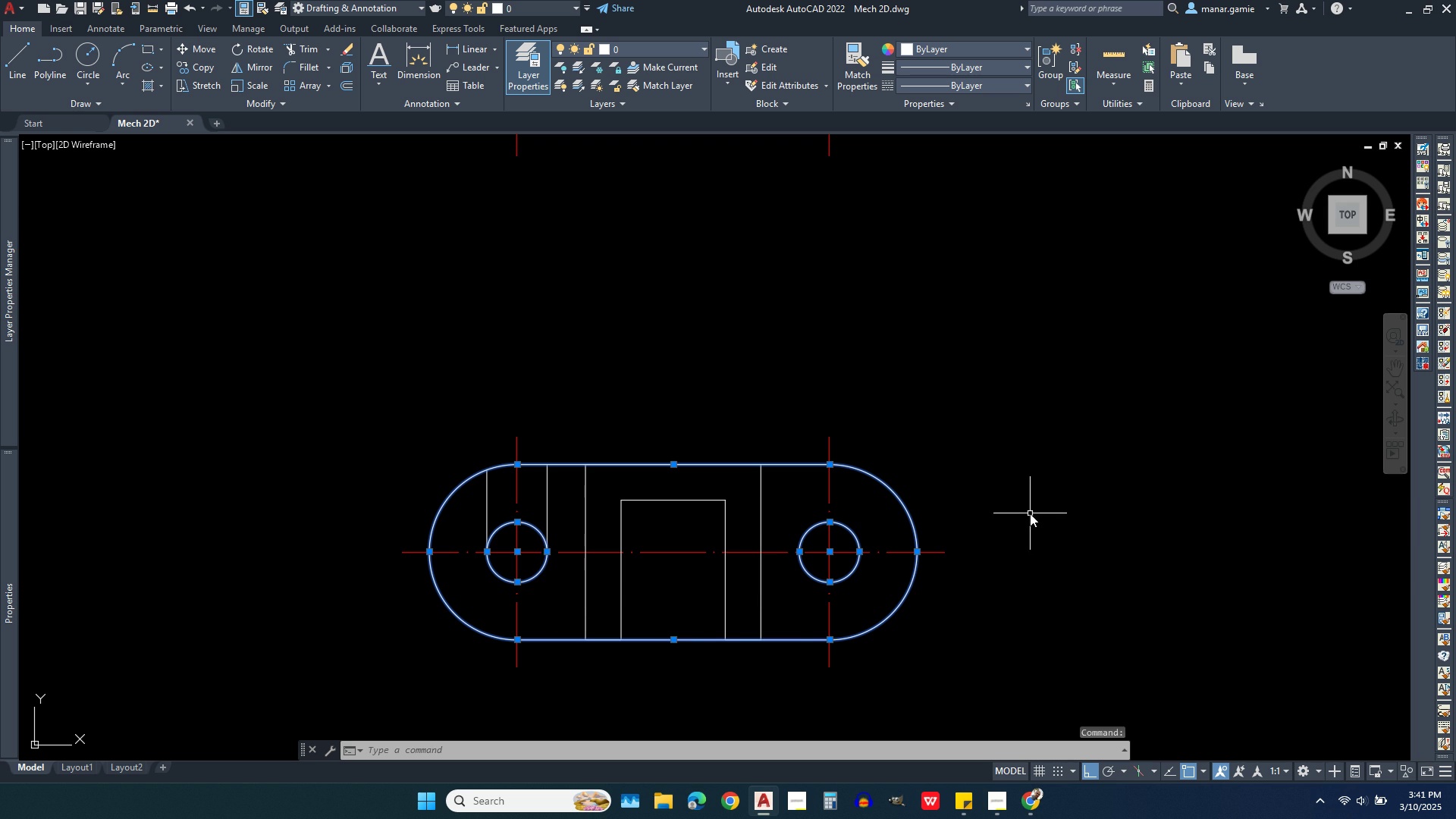 
scroll: coordinate [1030, 513], scroll_direction: down, amount: 1.0
 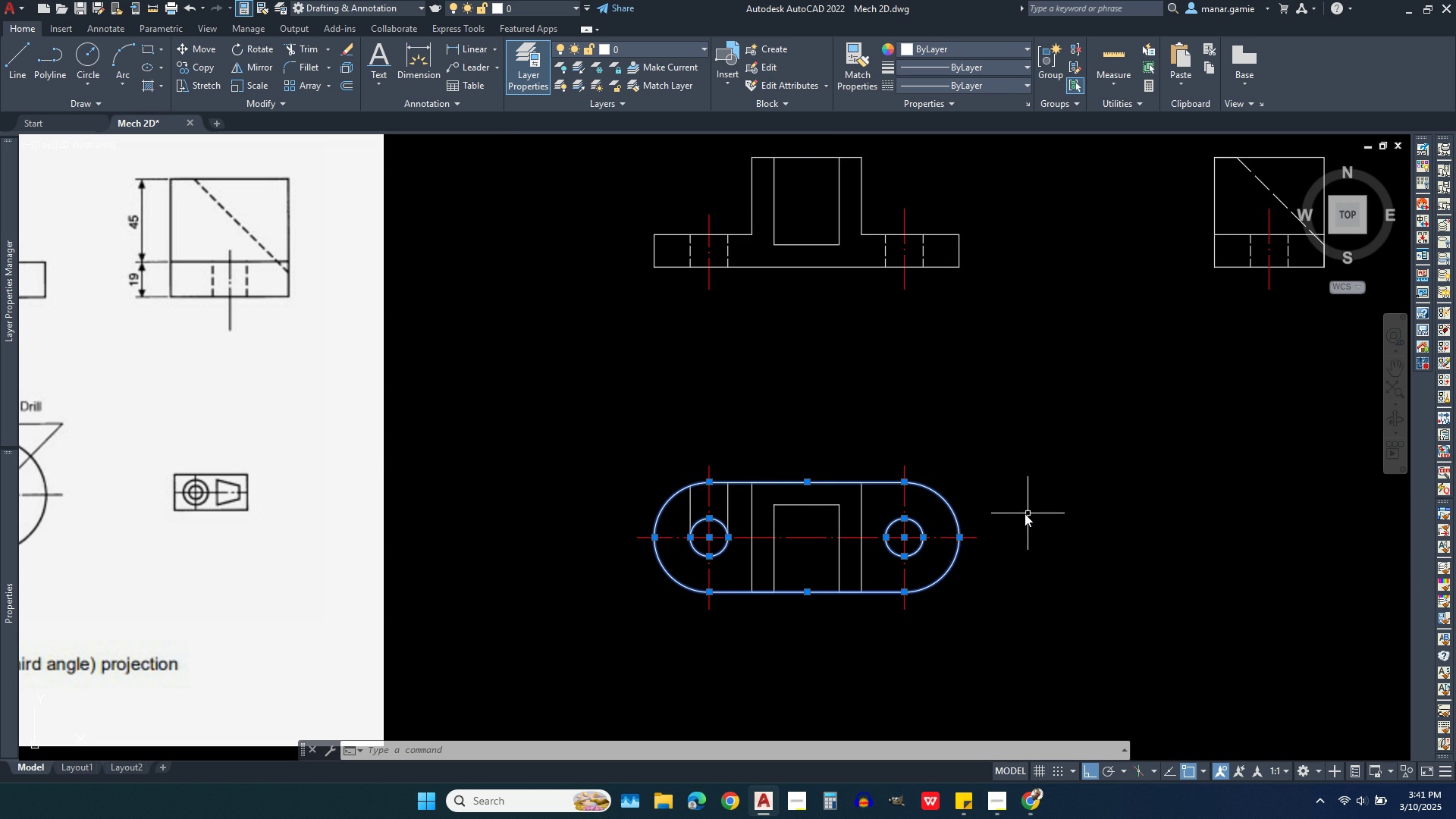 
wait(12.55)
 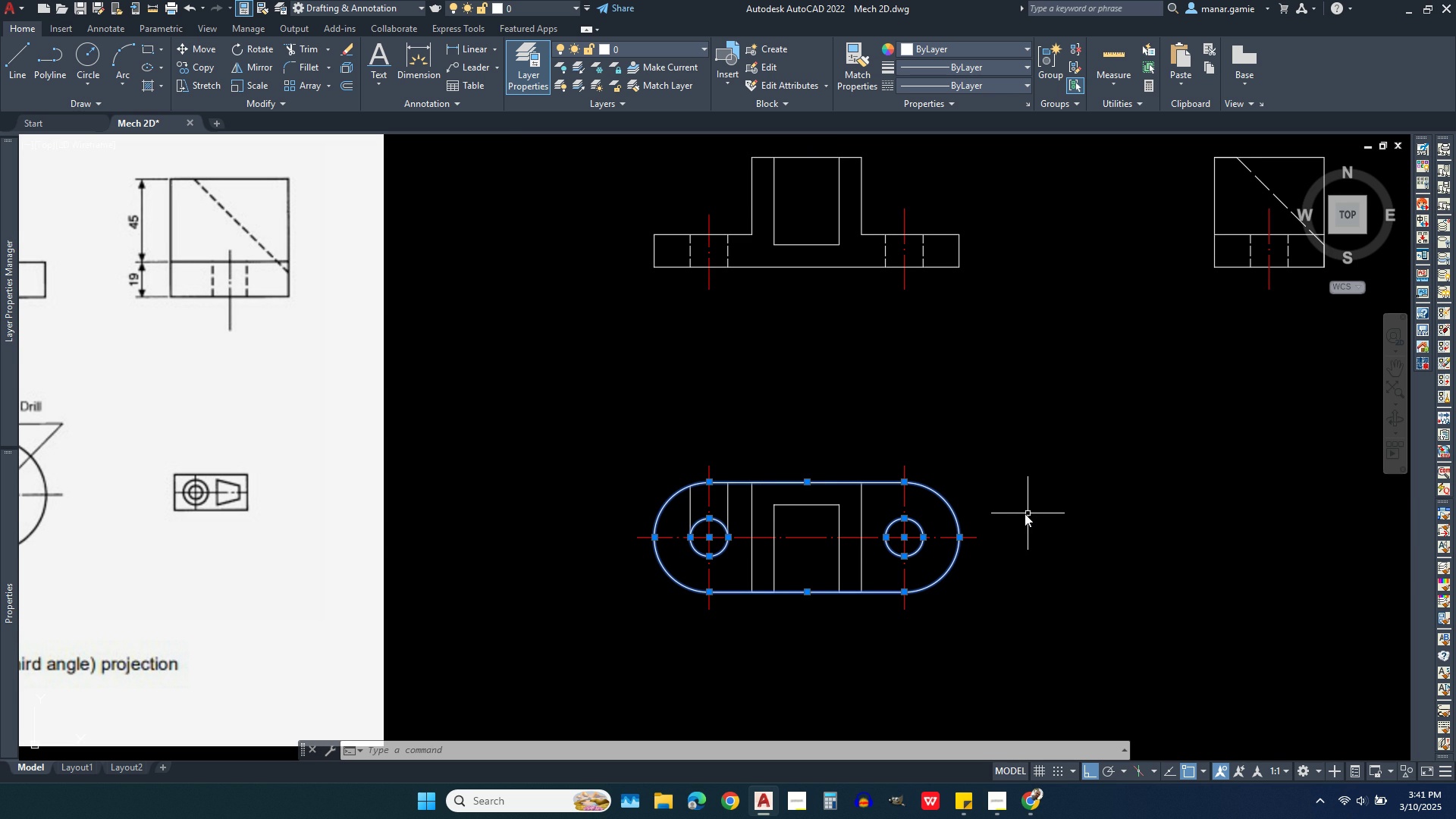 
left_click([669, 46])
 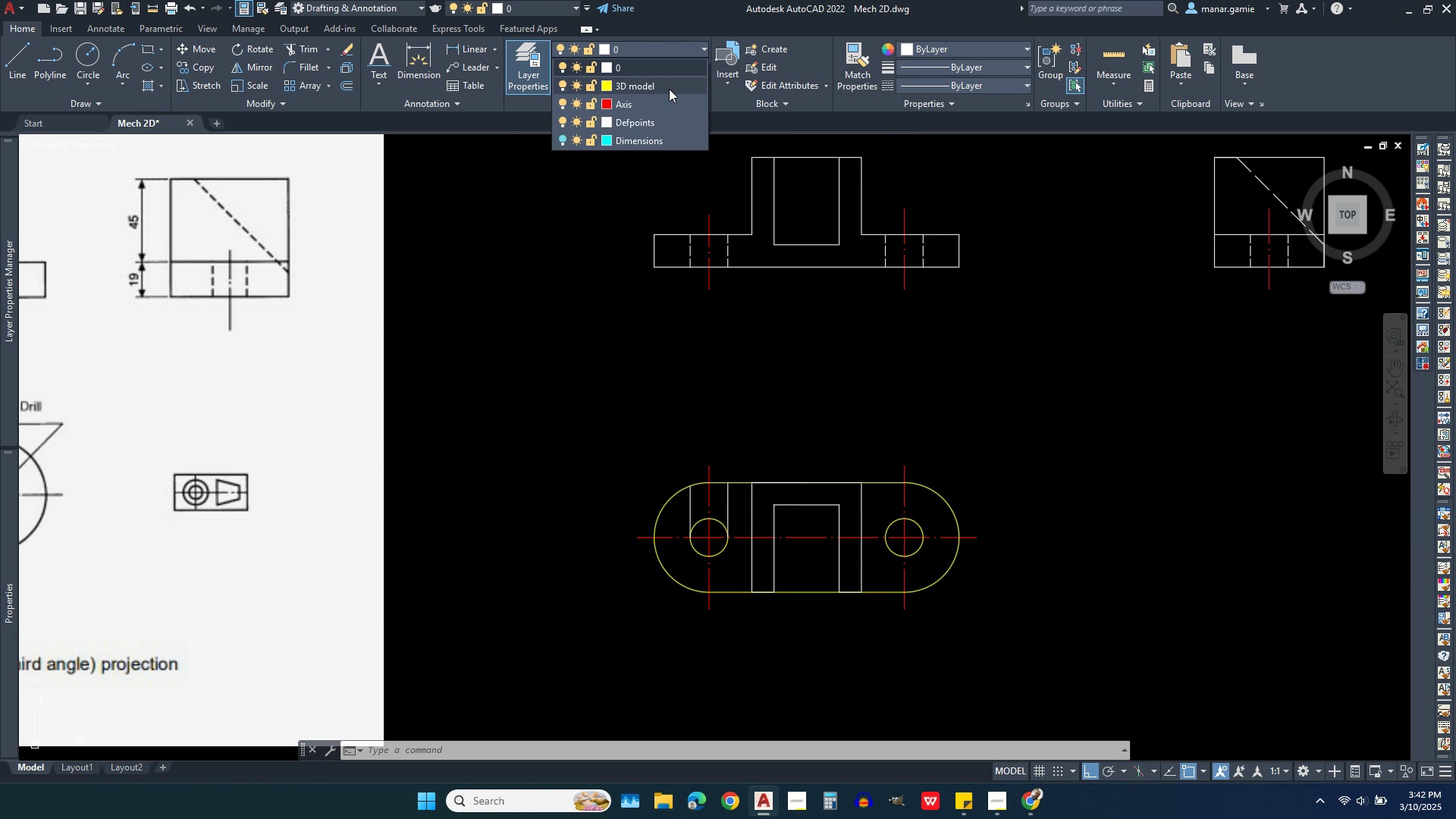 
left_click([669, 89])
 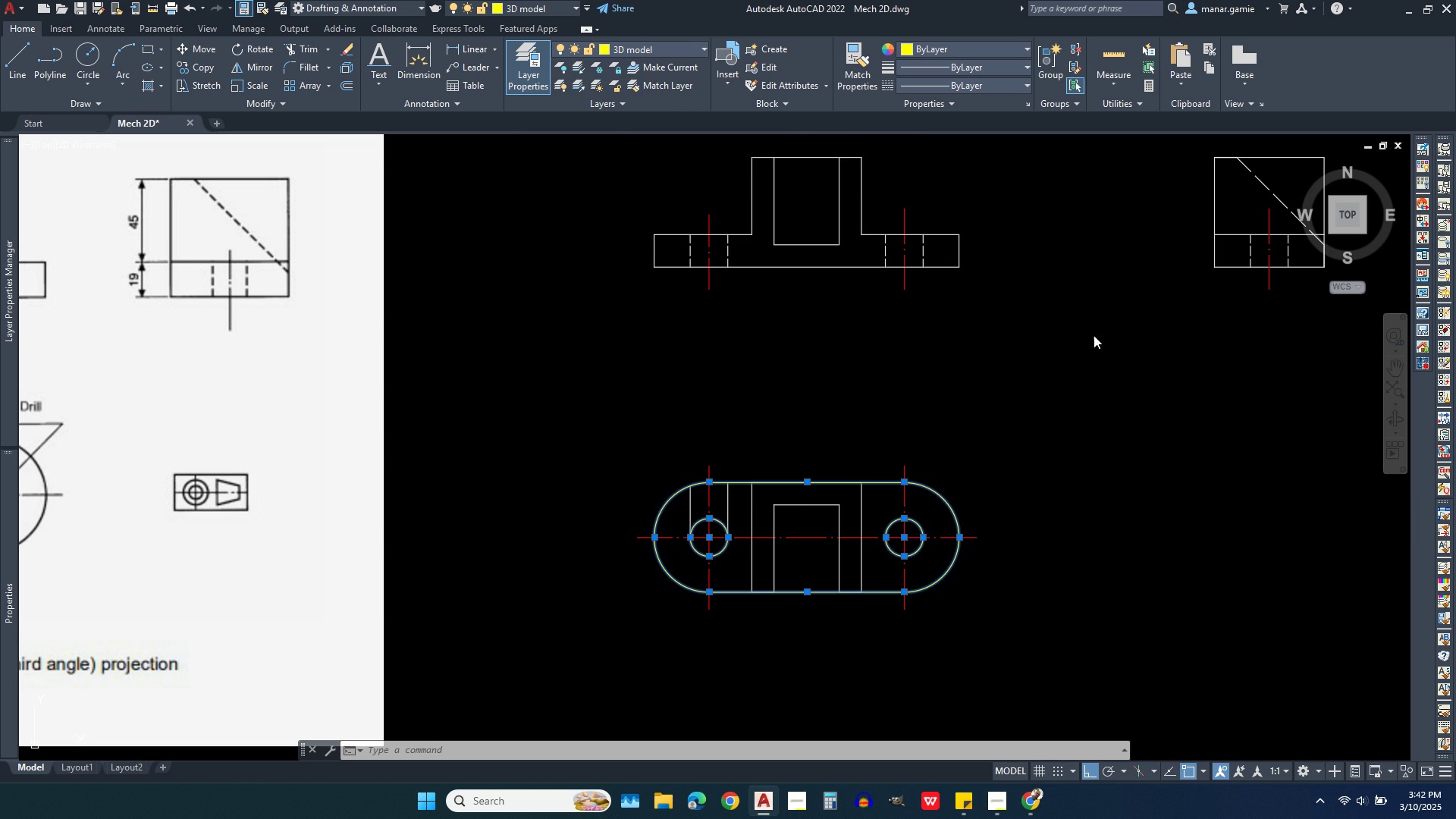 
key(Escape)
 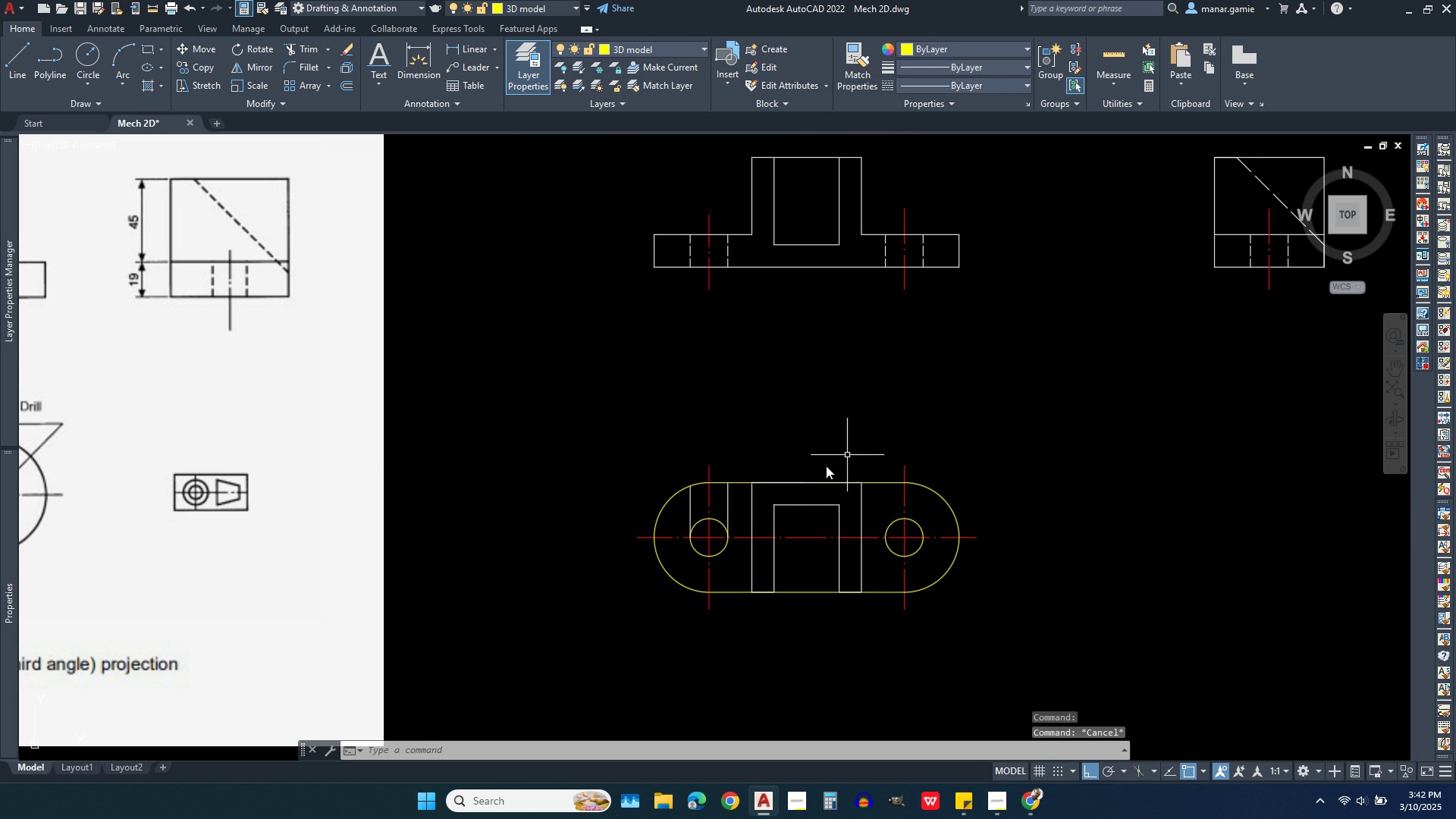 
scroll: coordinate [741, 500], scroll_direction: up, amount: 2.0
 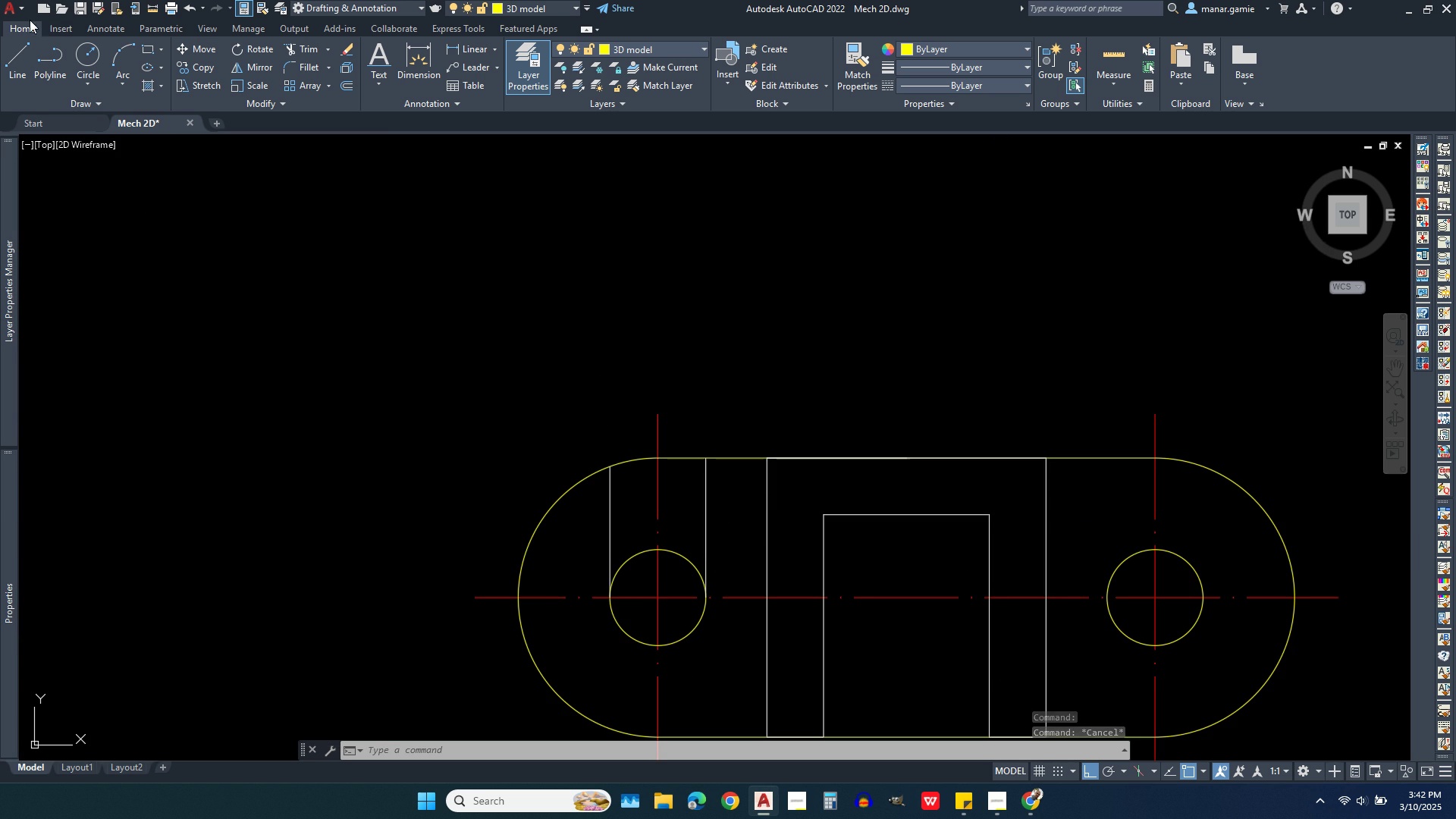 
left_click([19, 9])
 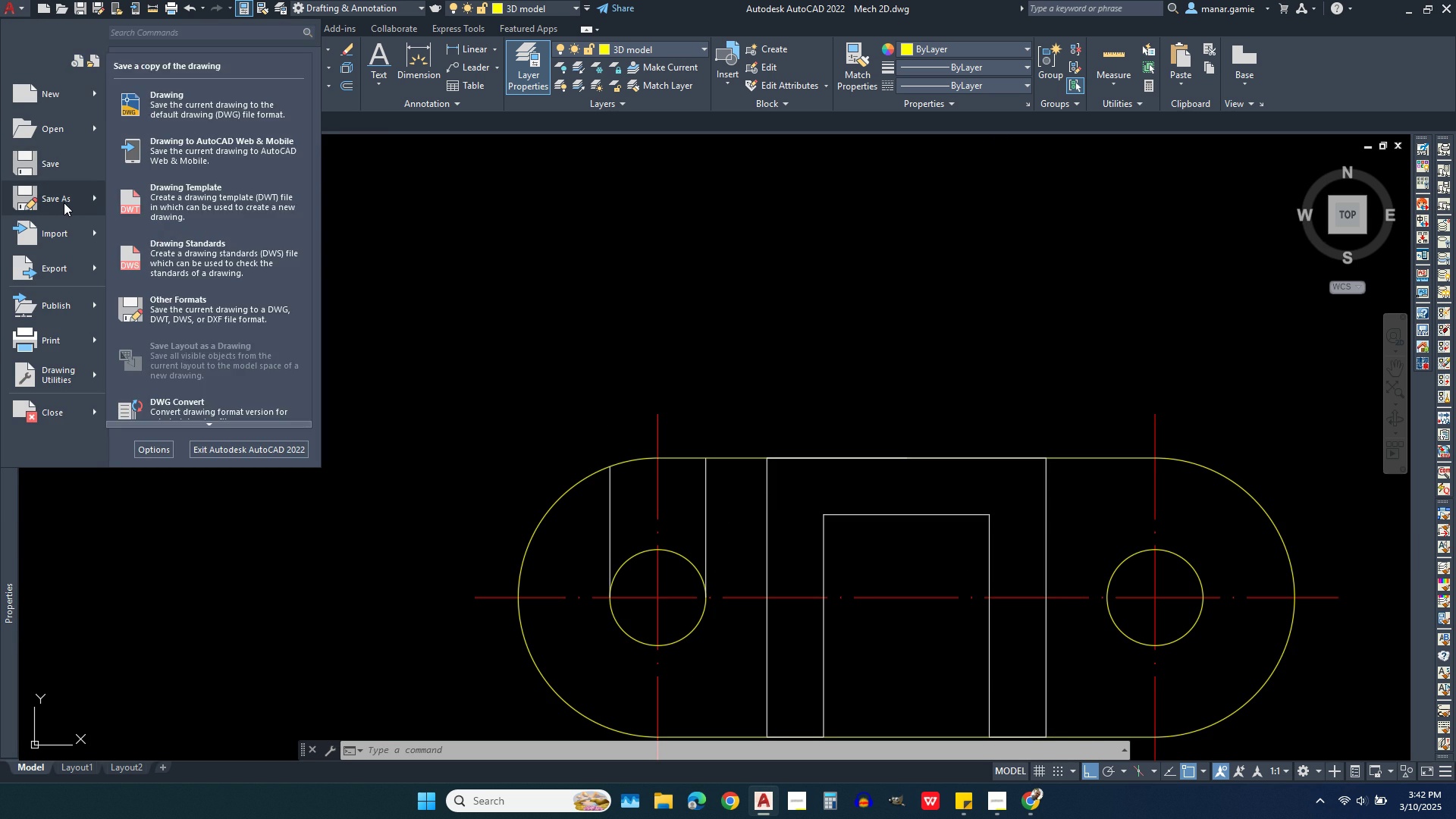 
left_click([64, 202])
 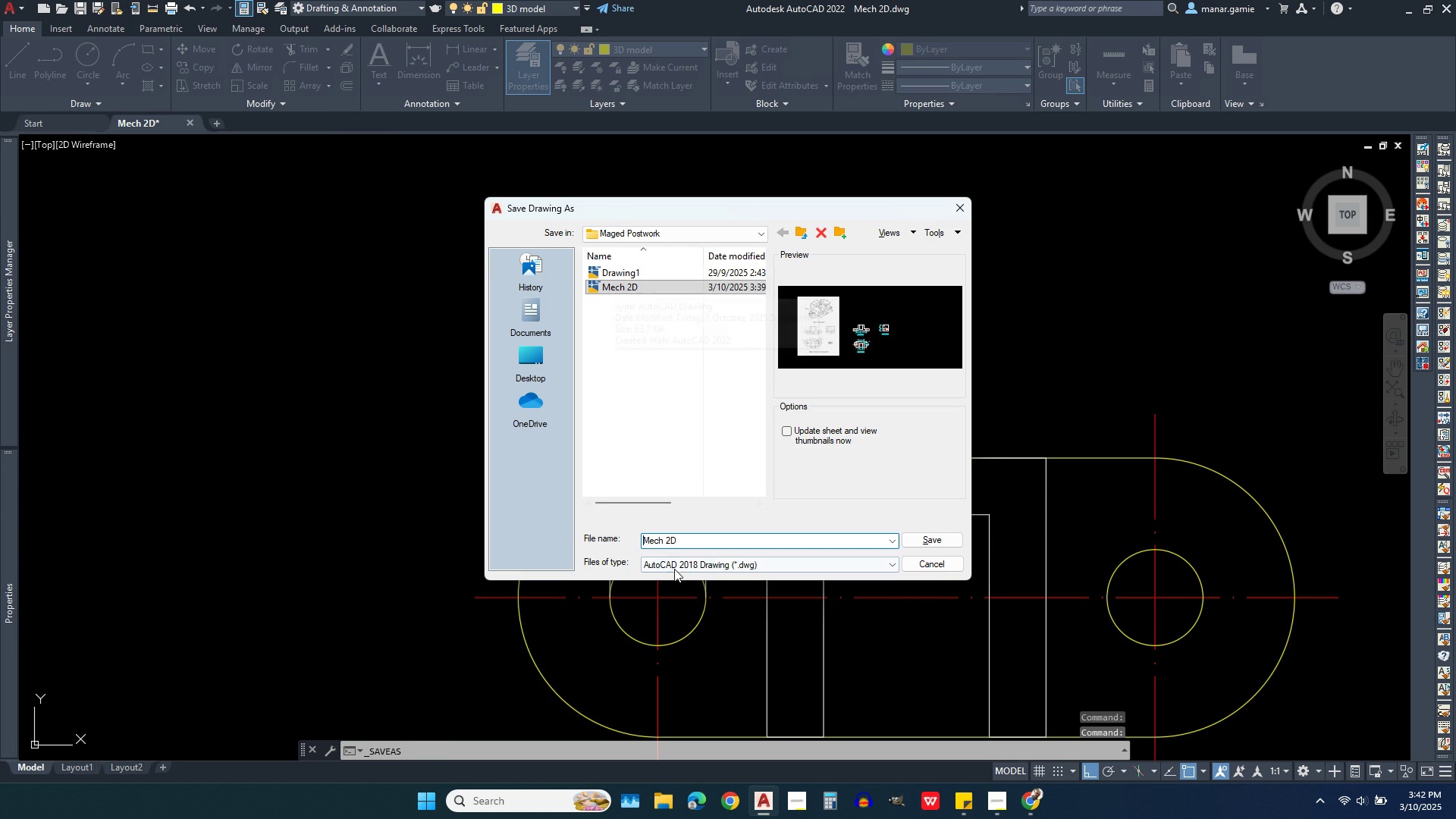 
left_click([669, 537])
 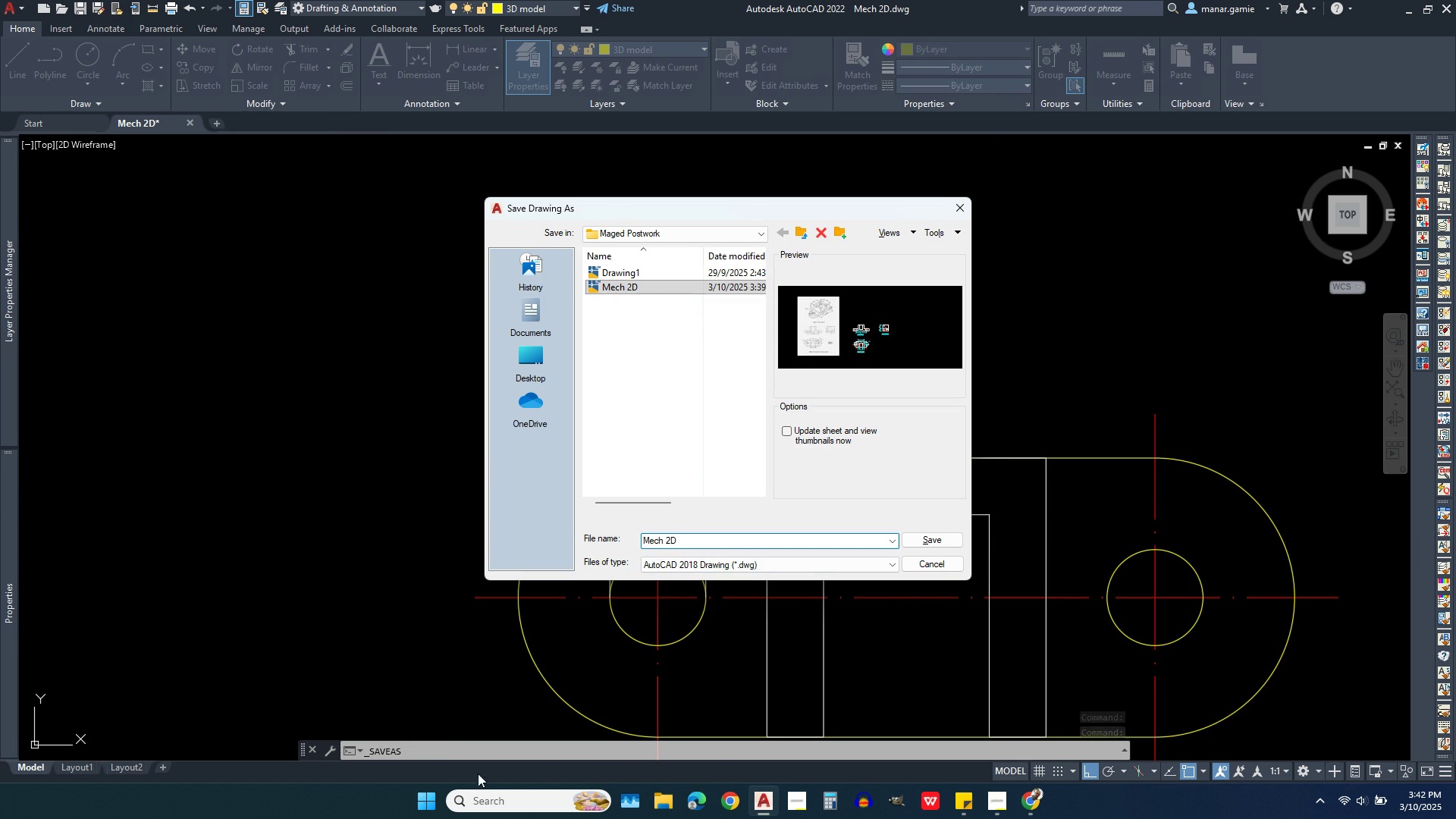 
key(Backspace)
 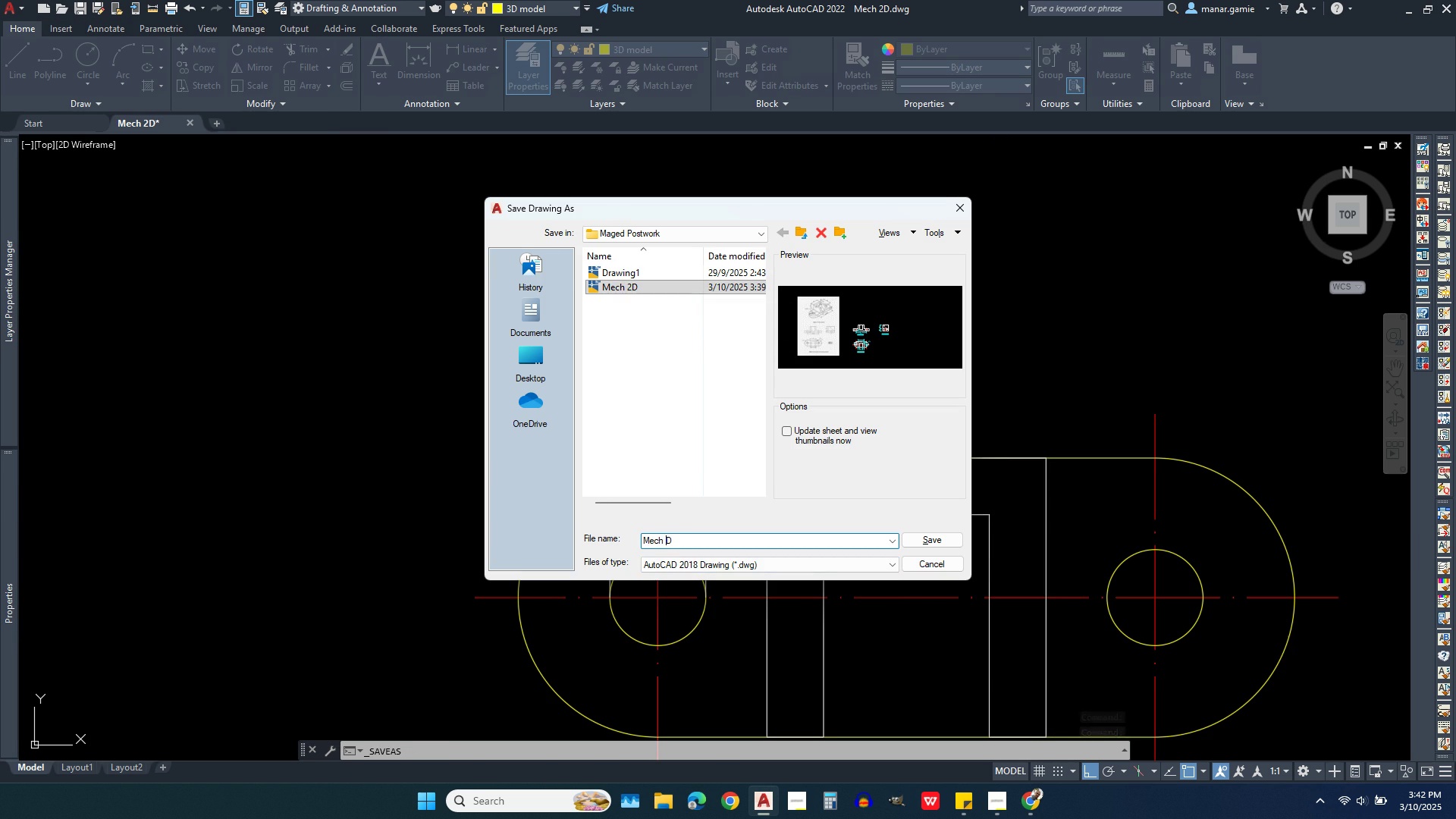 
key(3)
 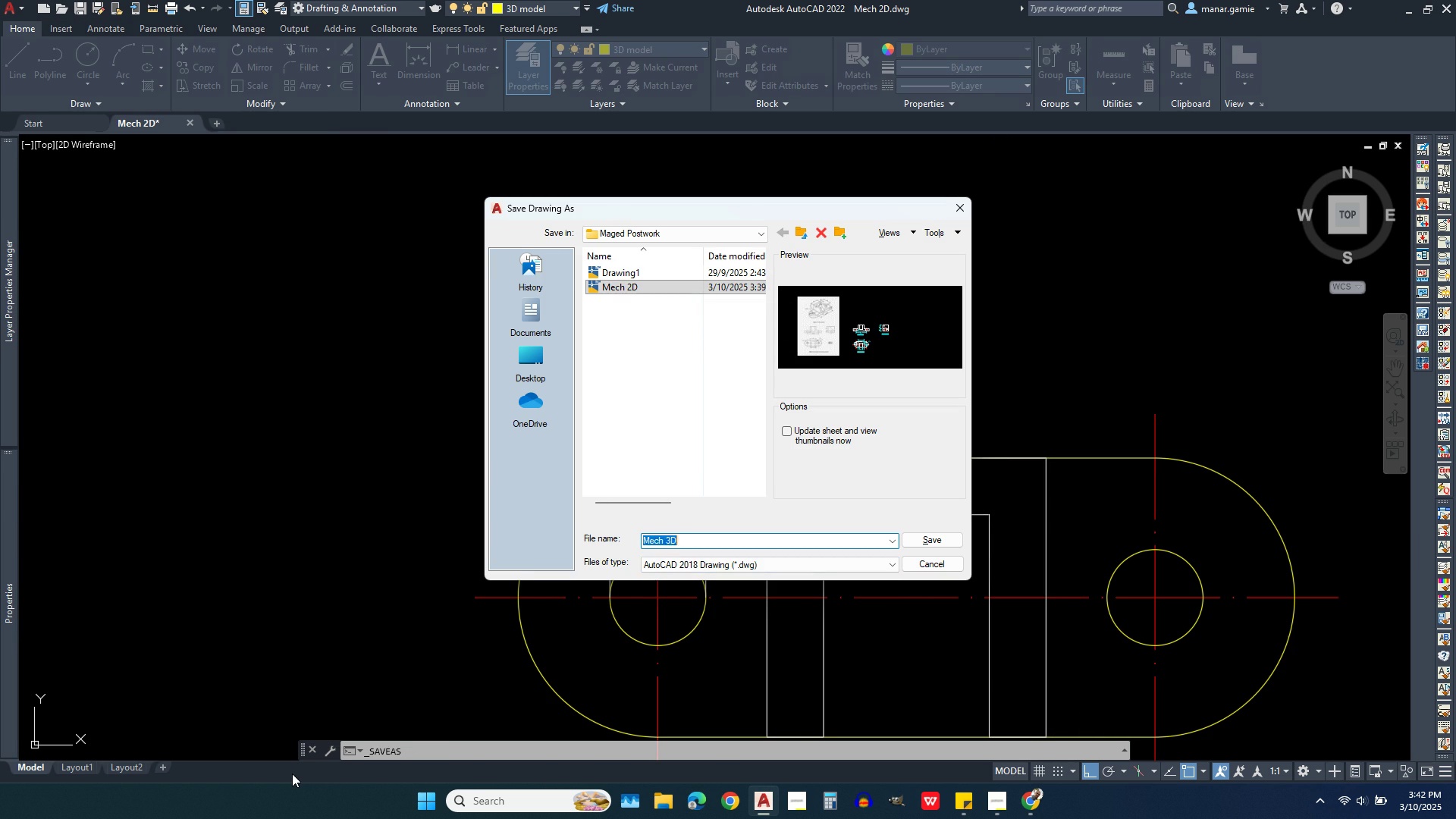 
key(Enter)
 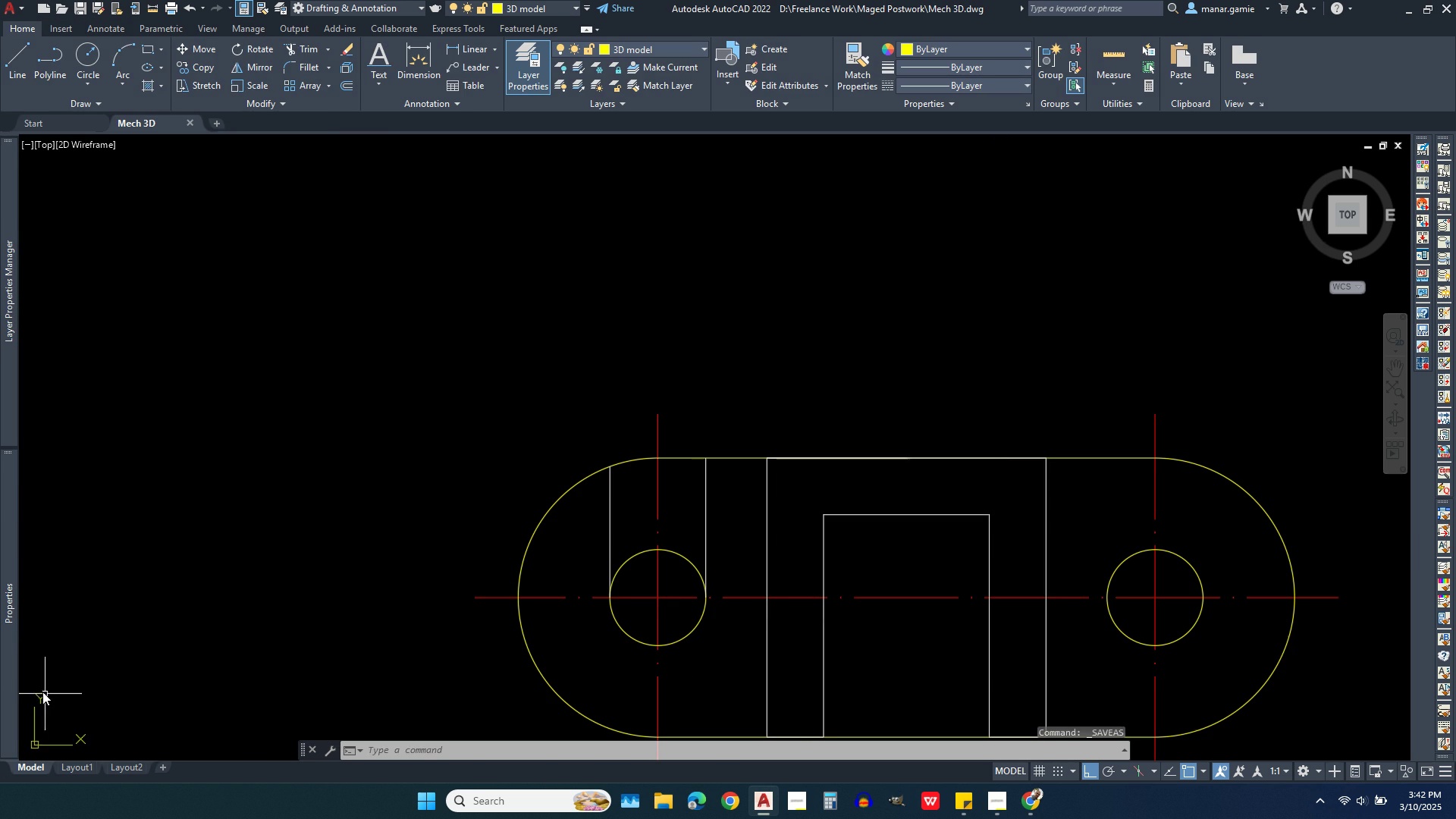 
scroll: coordinate [843, 505], scroll_direction: down, amount: 7.0
 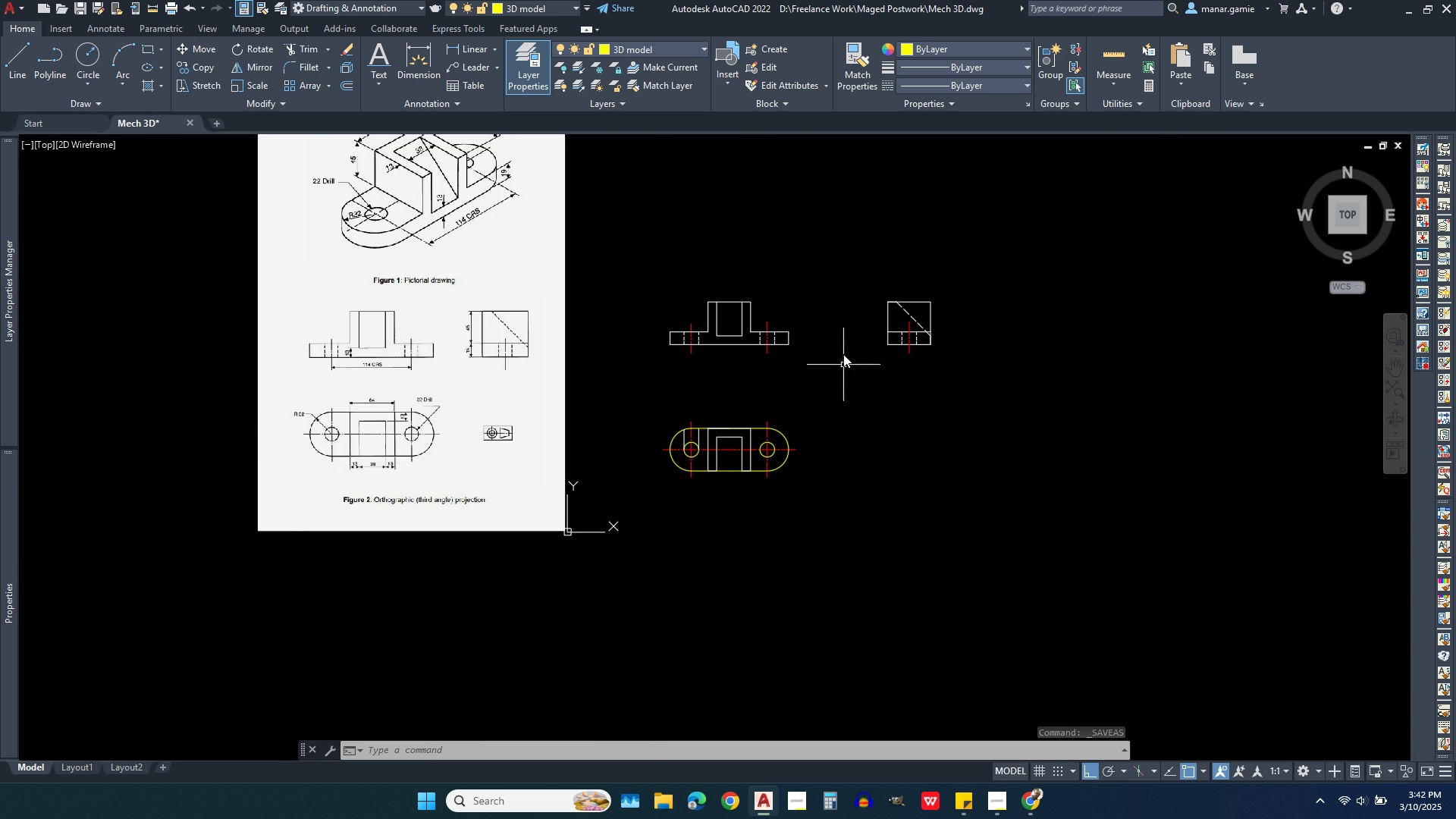 
scroll: coordinate [843, 354], scroll_direction: up, amount: 1.0
 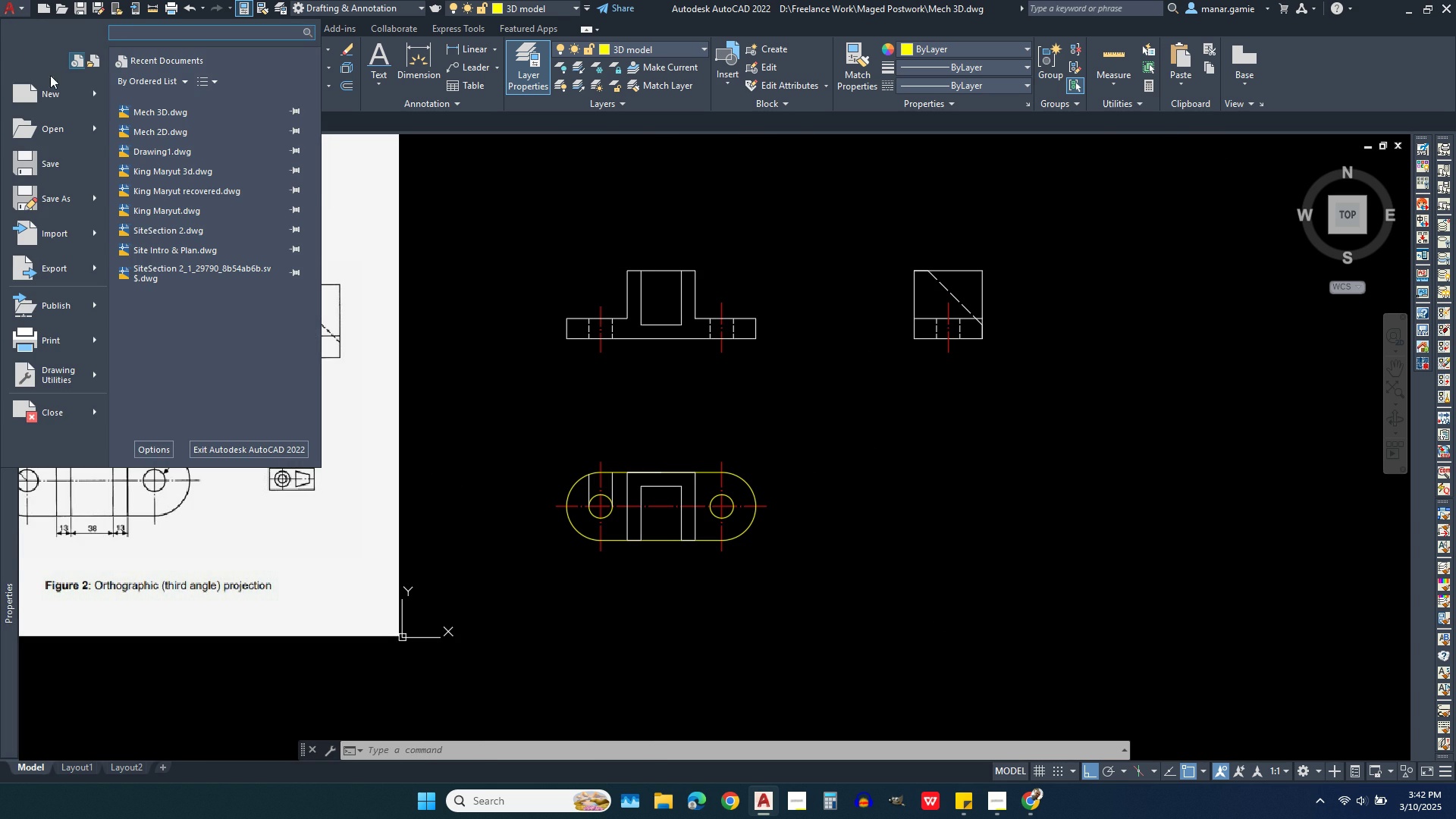 
wait(5.73)
 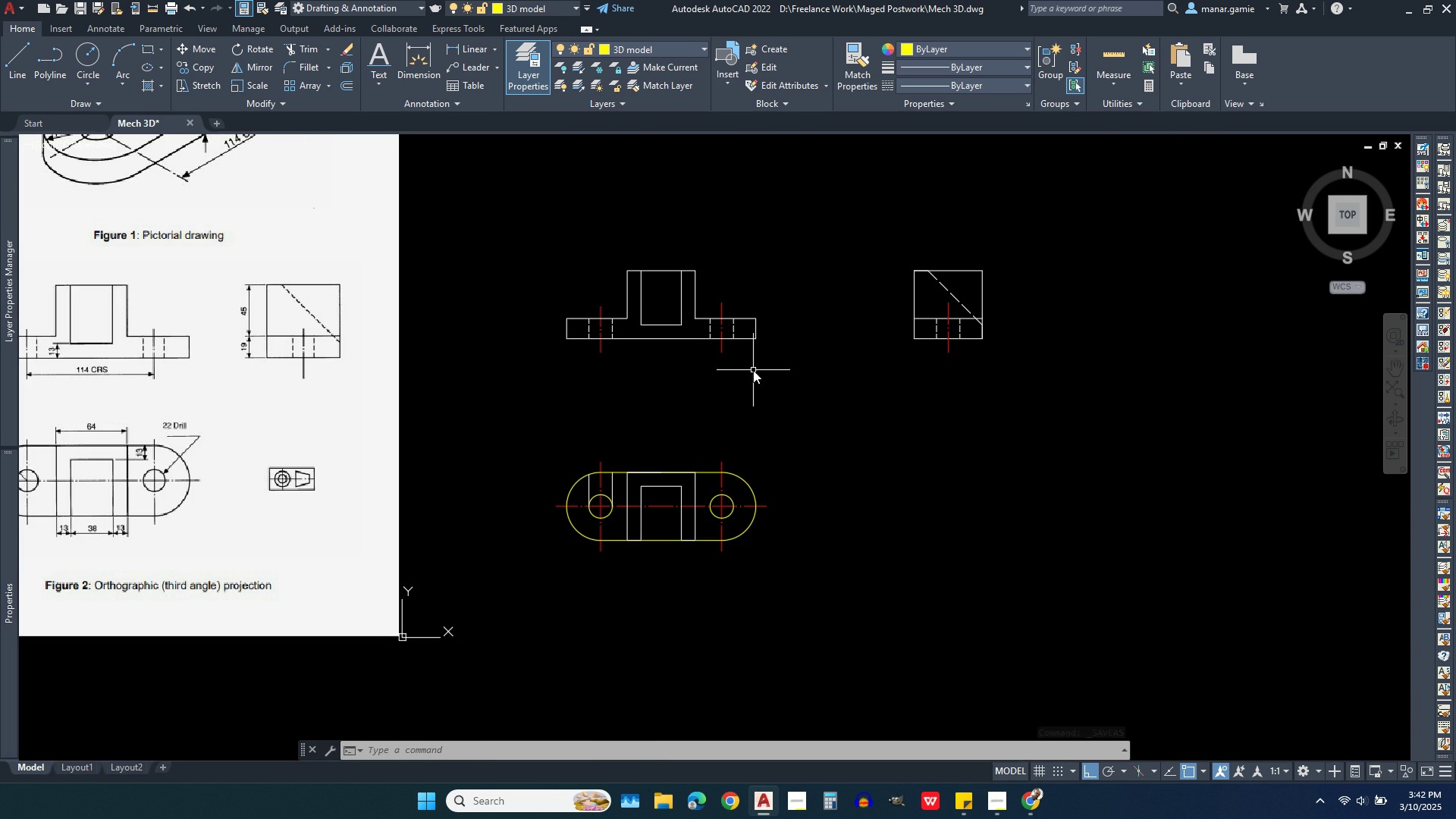 
left_click([172, 136])
 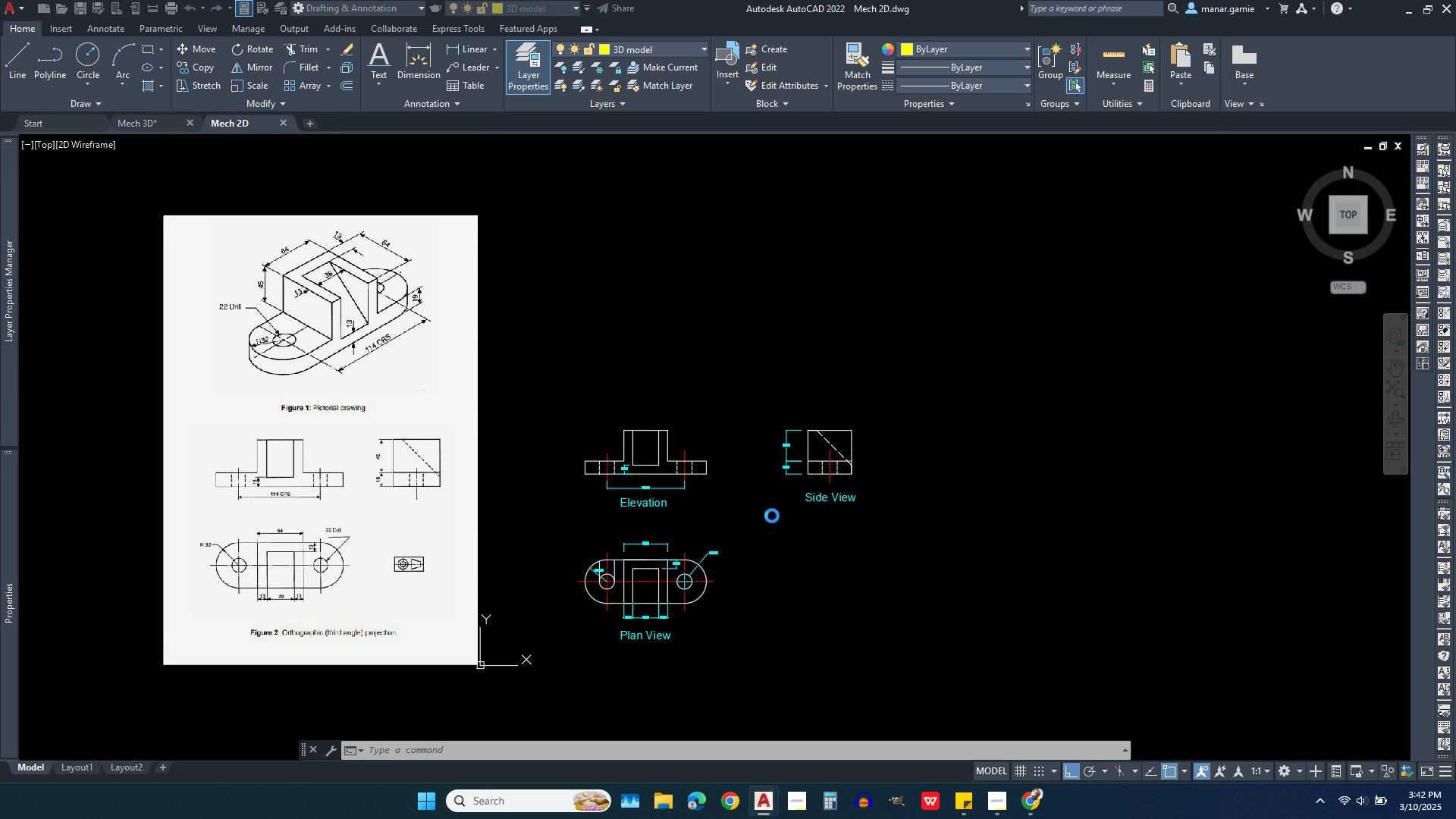 
scroll: coordinate [615, 548], scroll_direction: up, amount: 6.0
 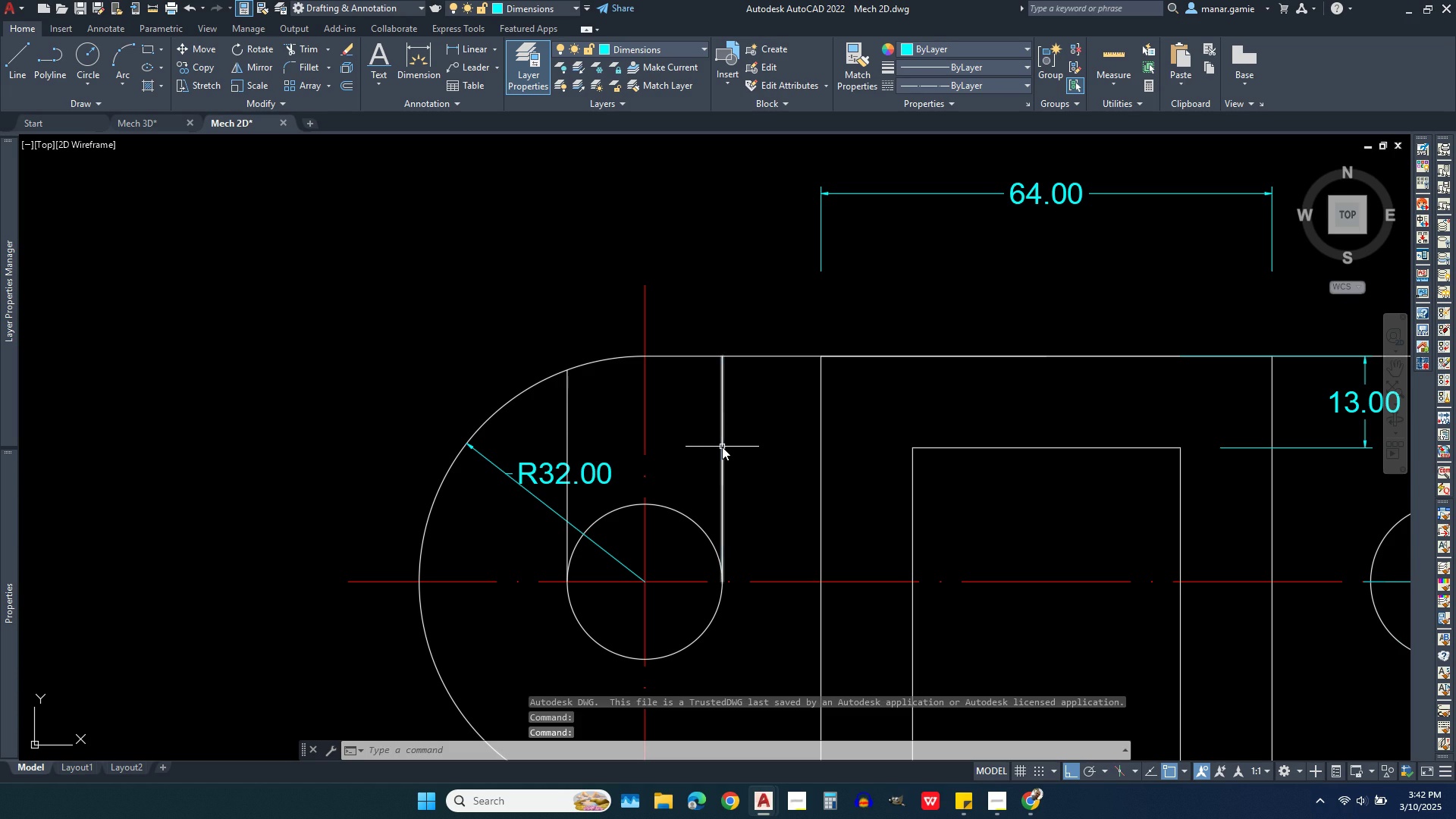 
left_click([722, 447])
 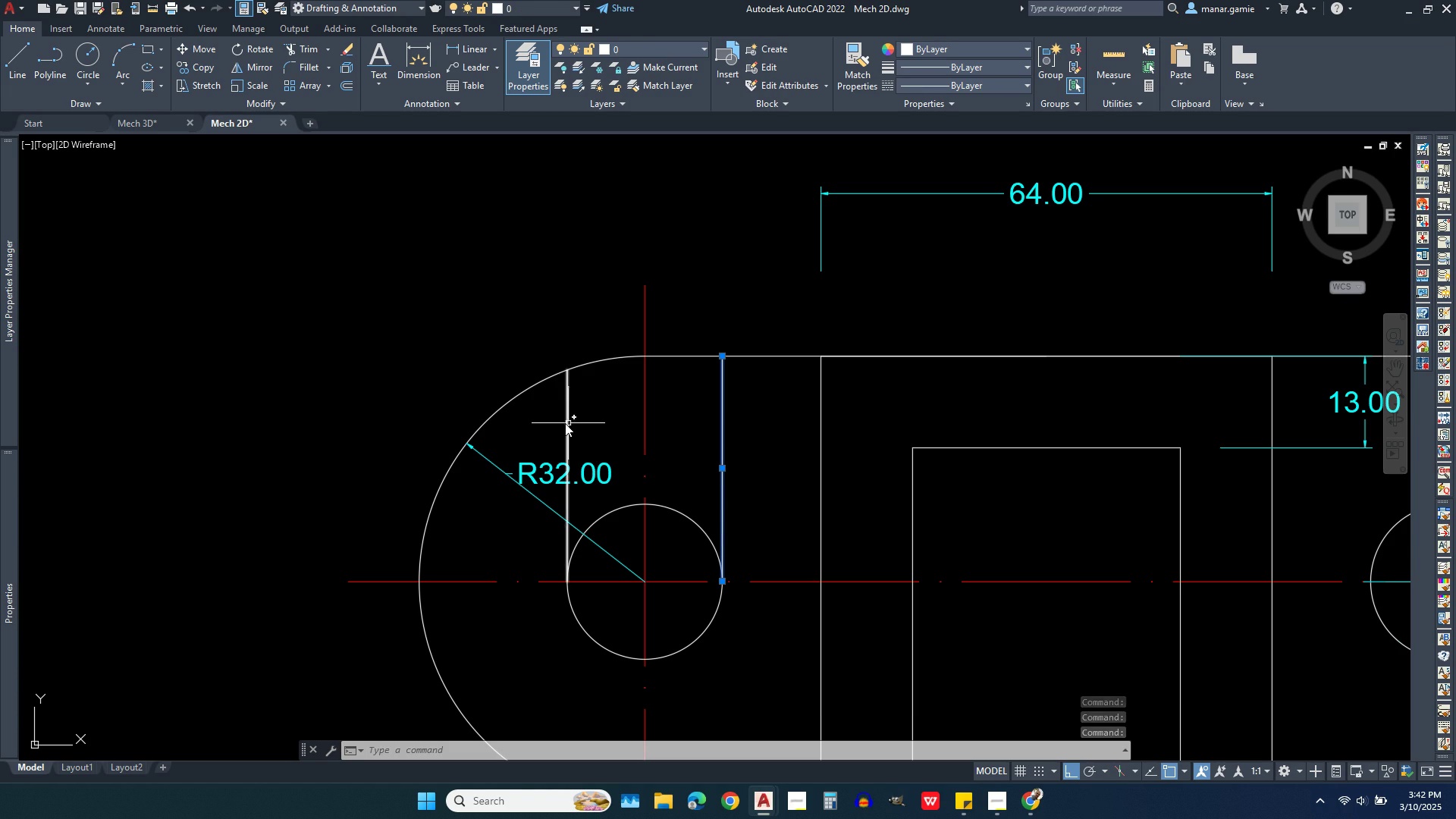 
left_click([567, 423])
 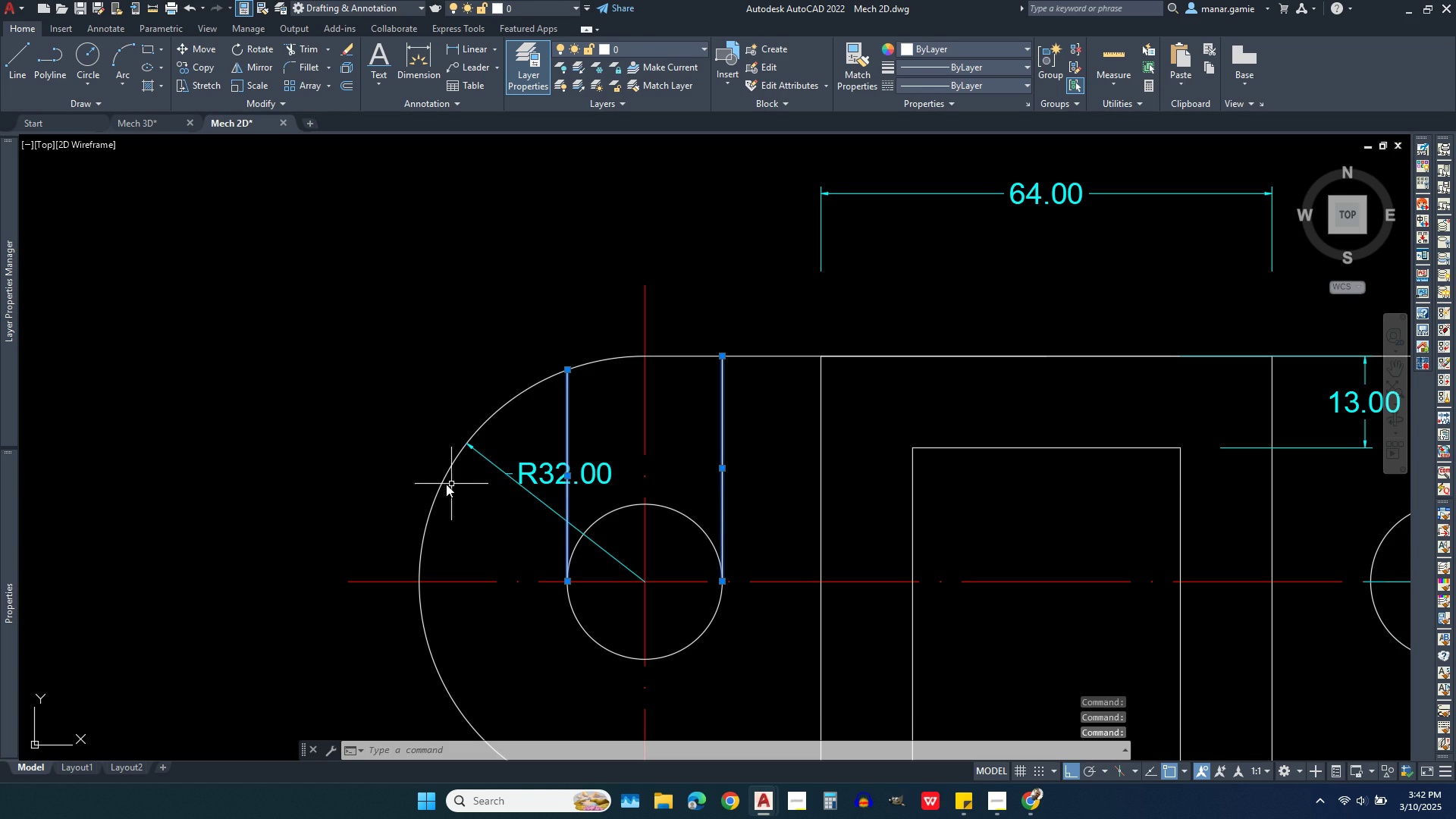 
key(Delete)
 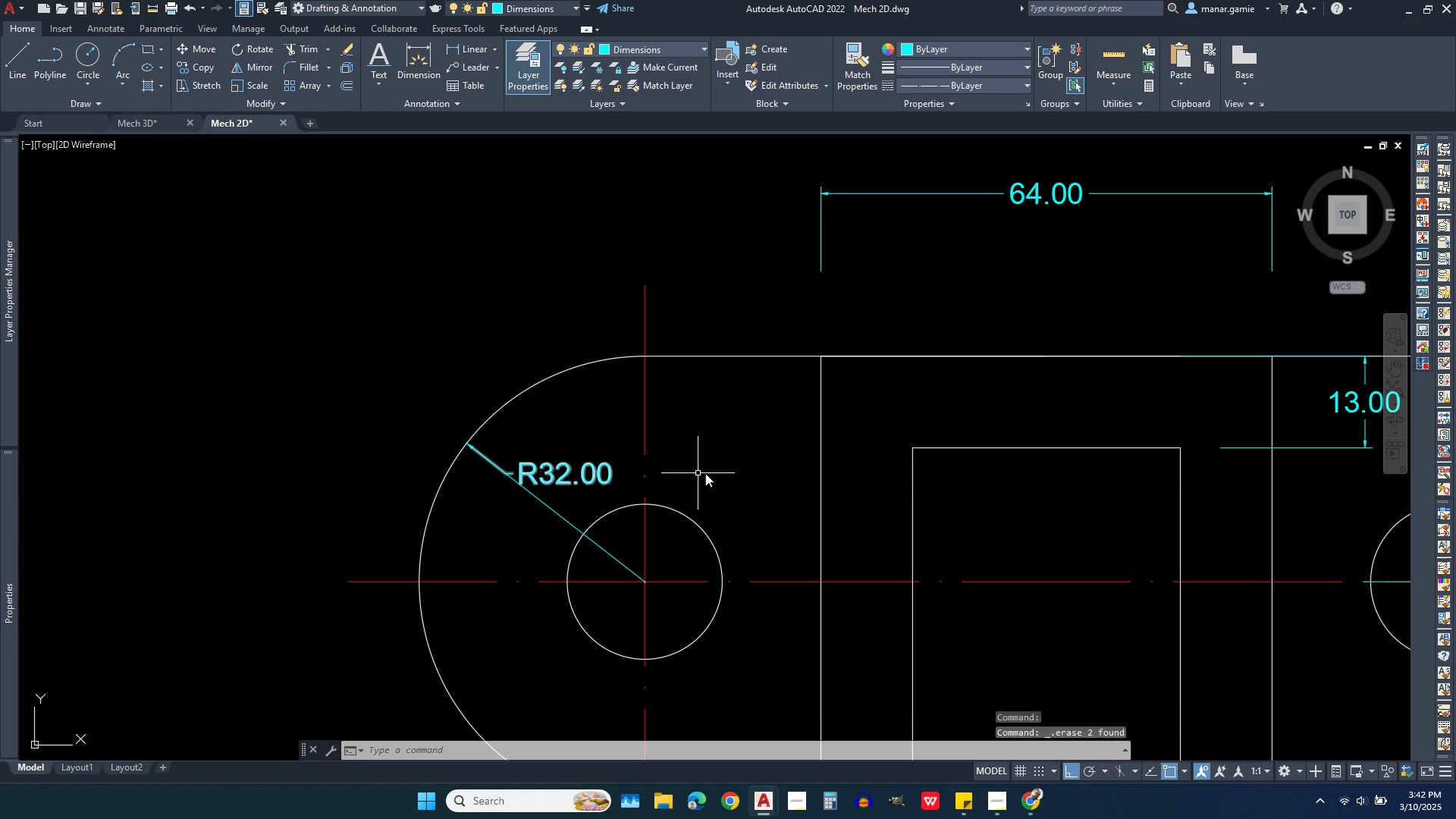 
scroll: coordinate [1119, 521], scroll_direction: down, amount: 4.0
 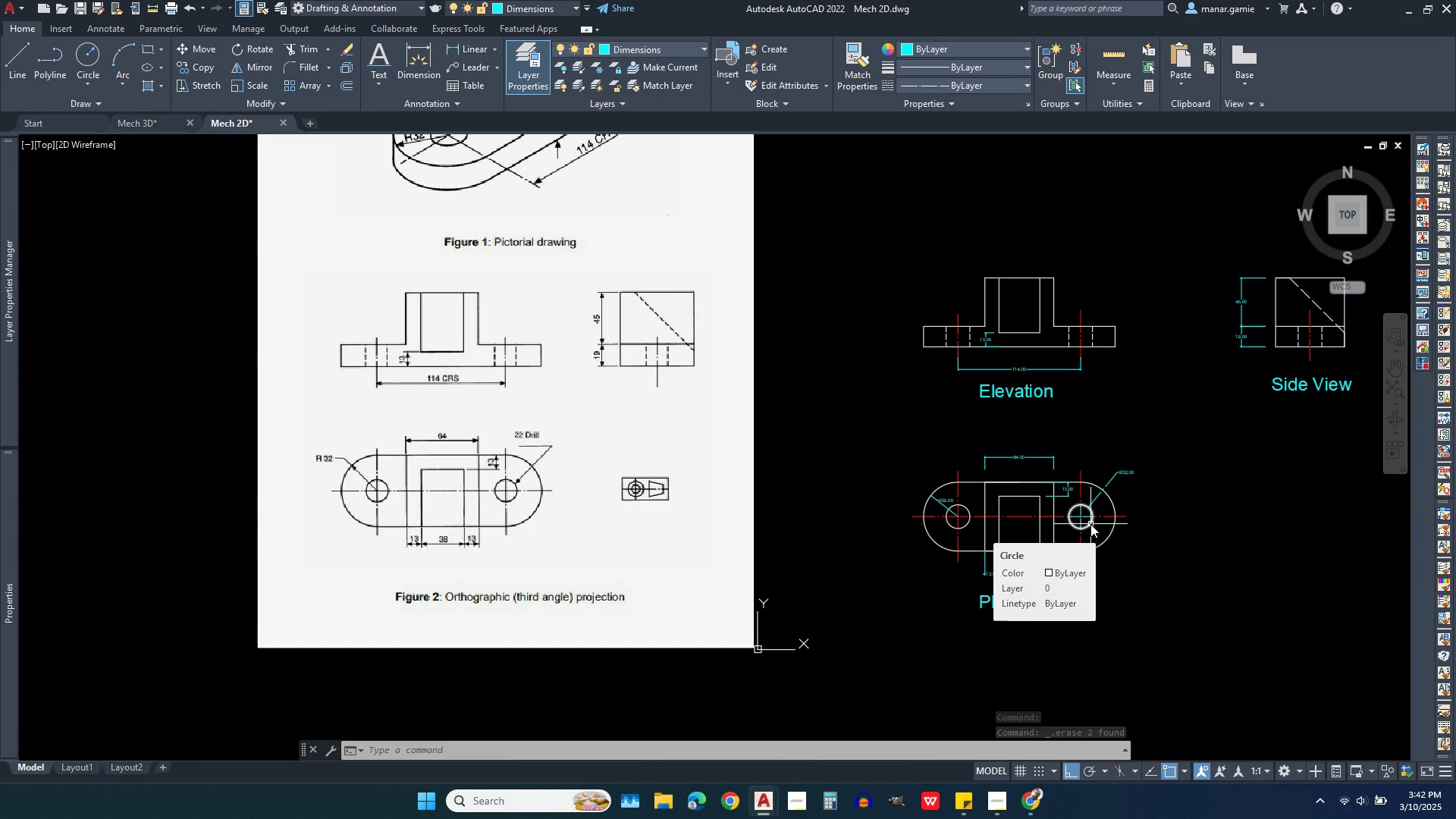 
scroll: coordinate [1138, 347], scroll_direction: up, amount: 1.0
 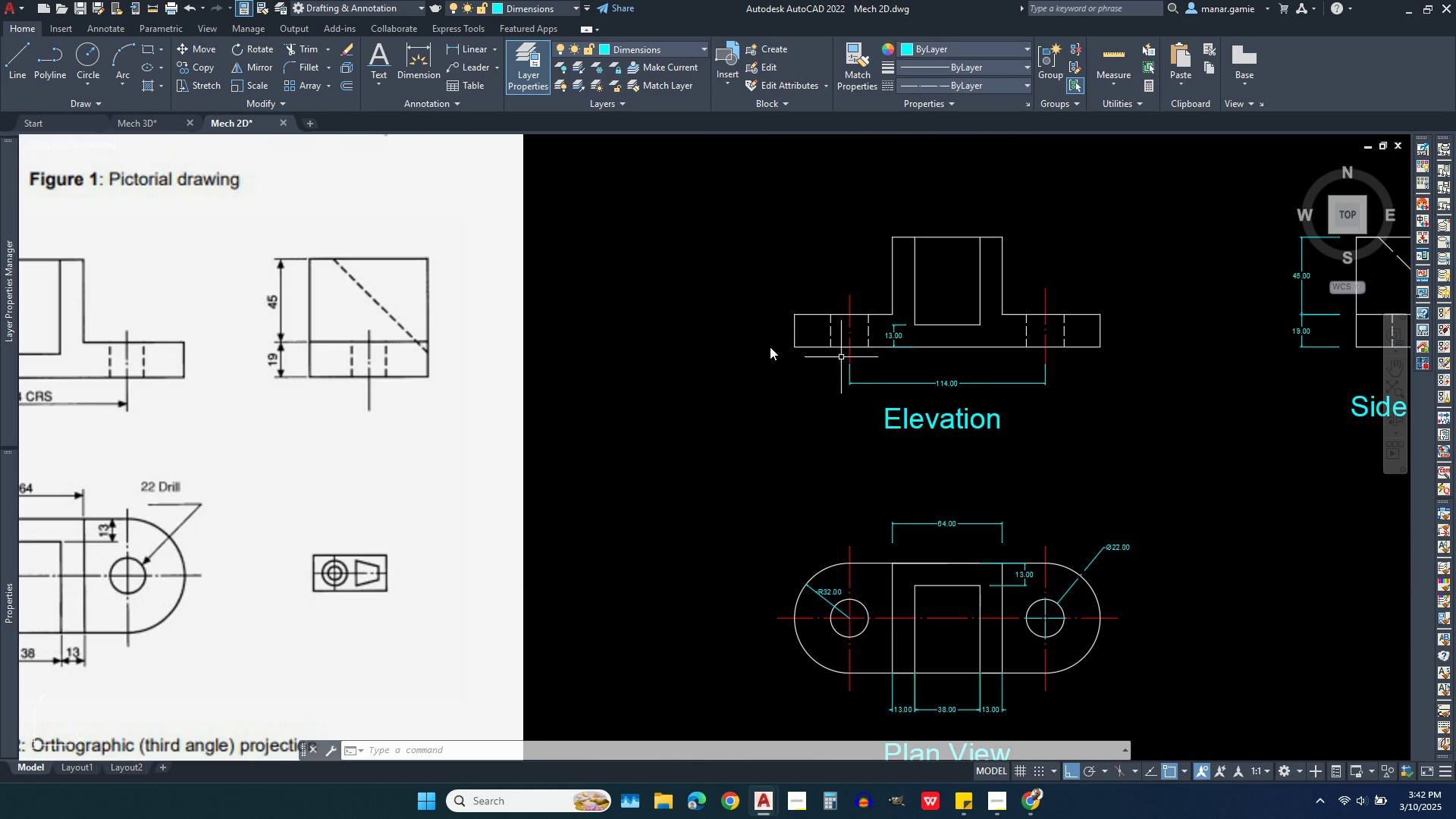 
scroll: coordinate [735, 344], scroll_direction: down, amount: 1.0
 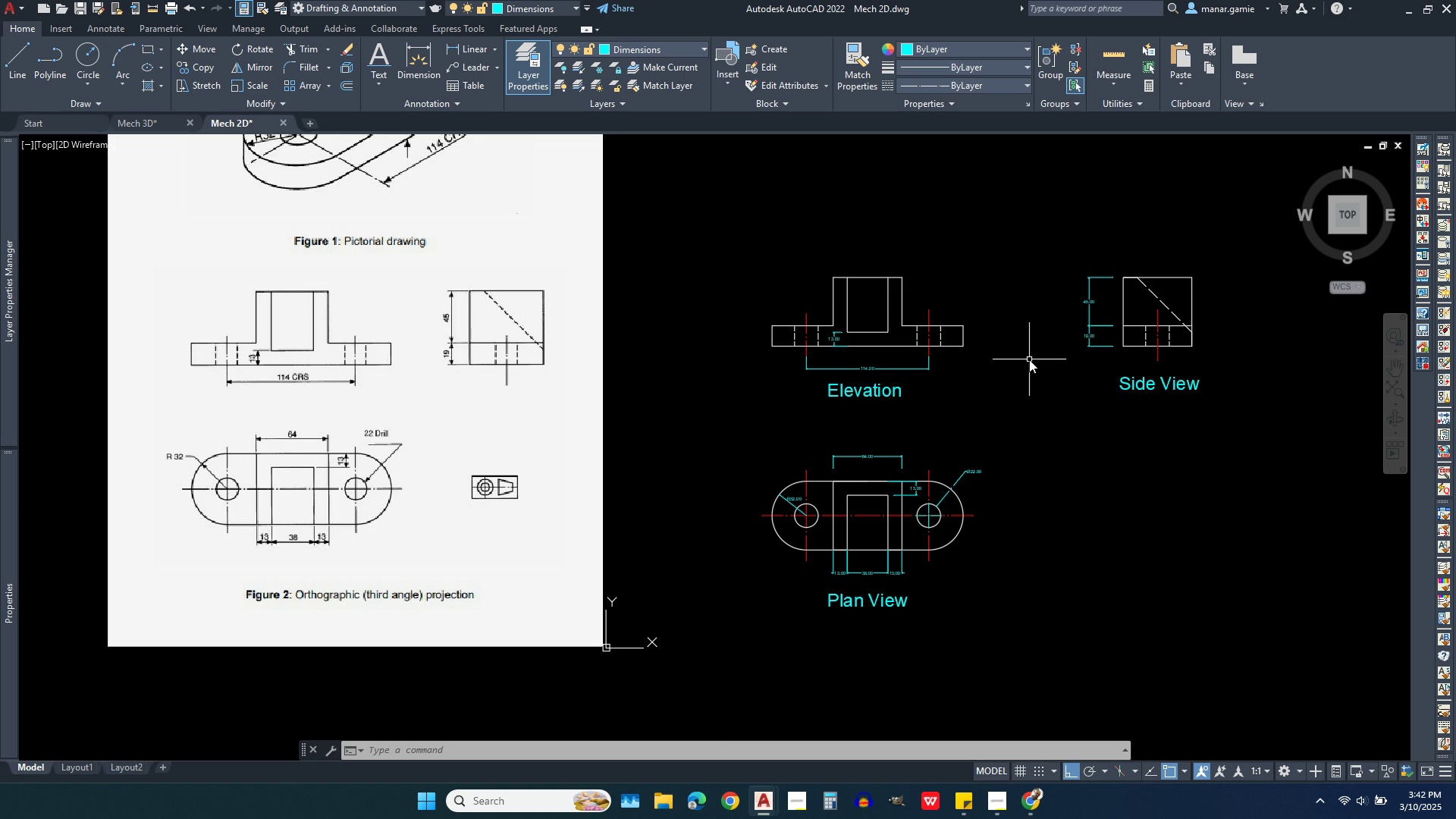 
scroll: coordinate [1032, 359], scroll_direction: up, amount: 1.0
 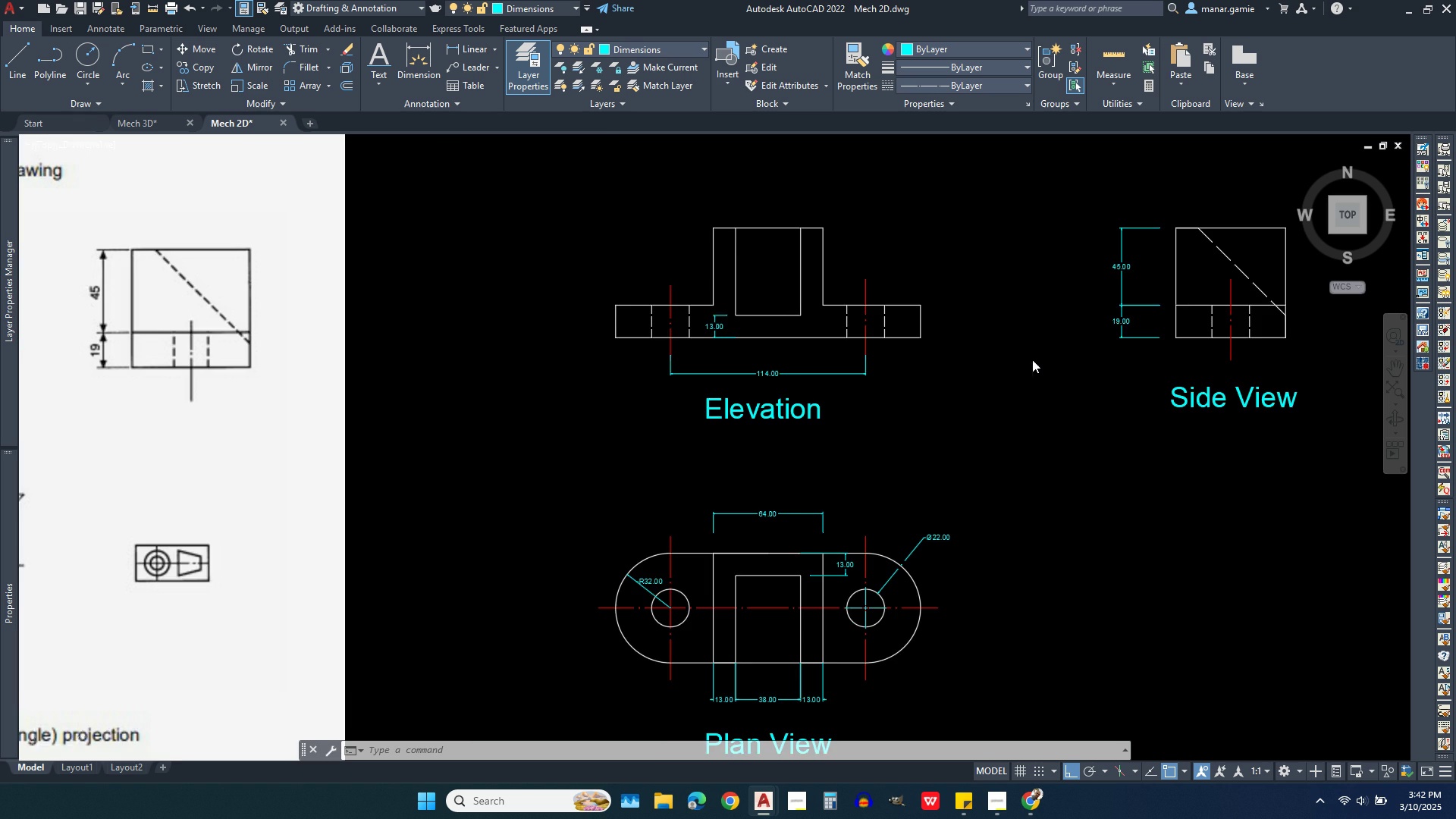 
scroll: coordinate [1032, 359], scroll_direction: down, amount: 1.0
 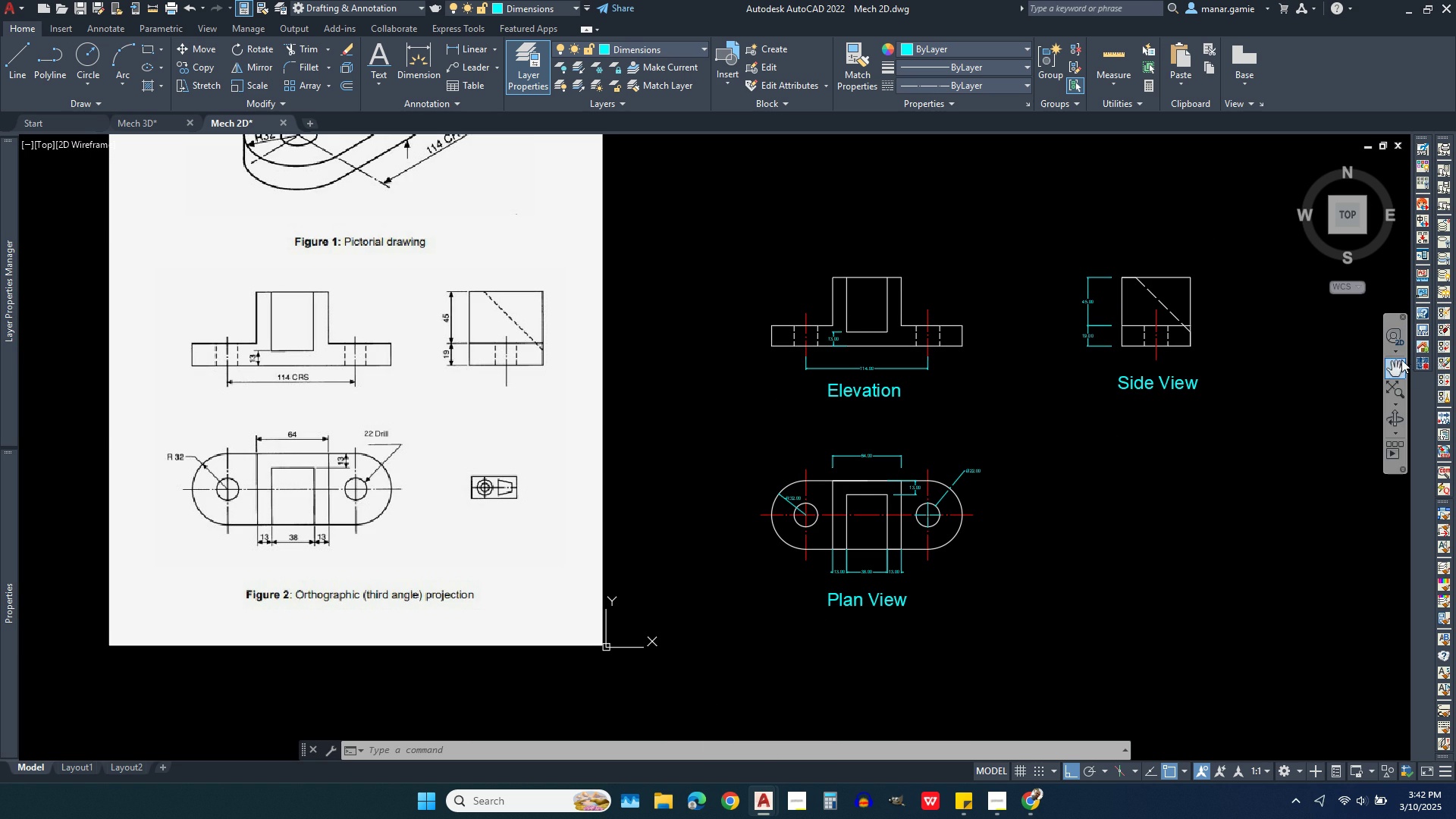 
left_click([1393, 362])